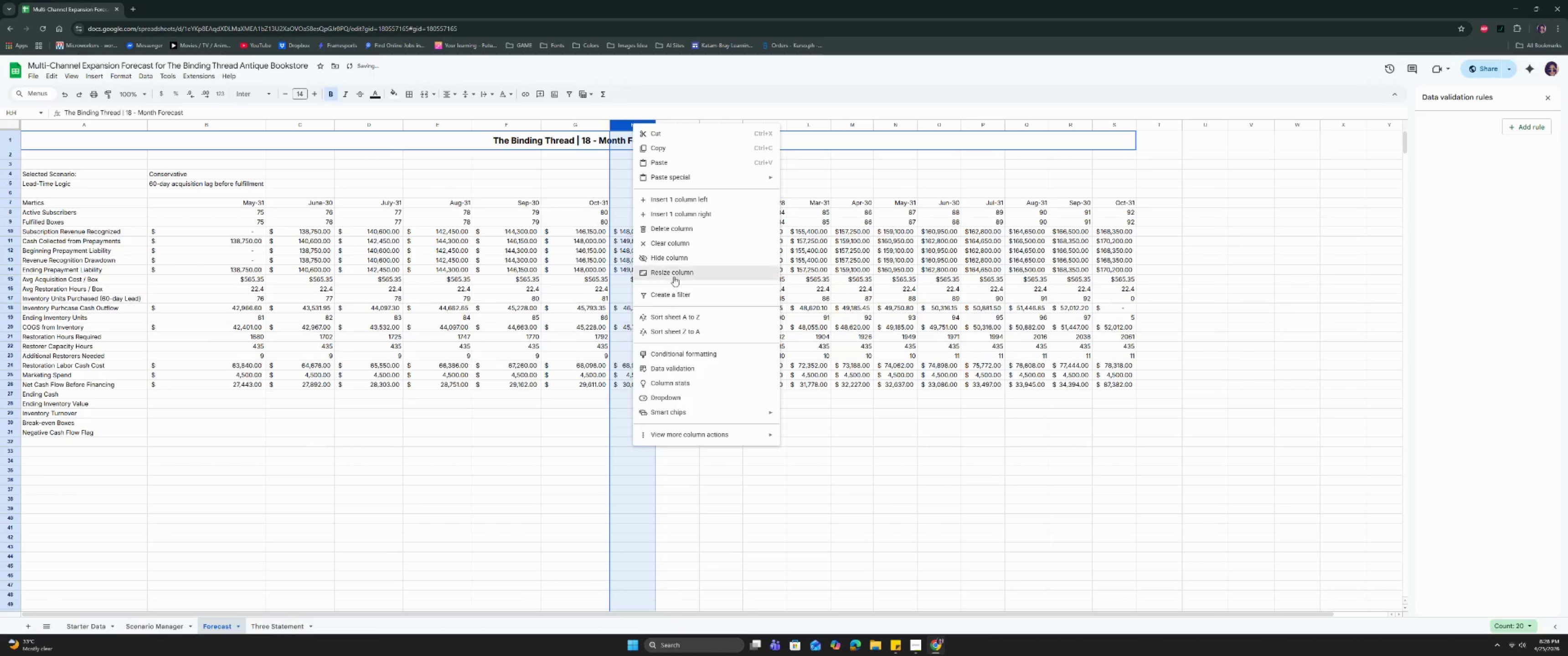 
left_click([674, 274])
 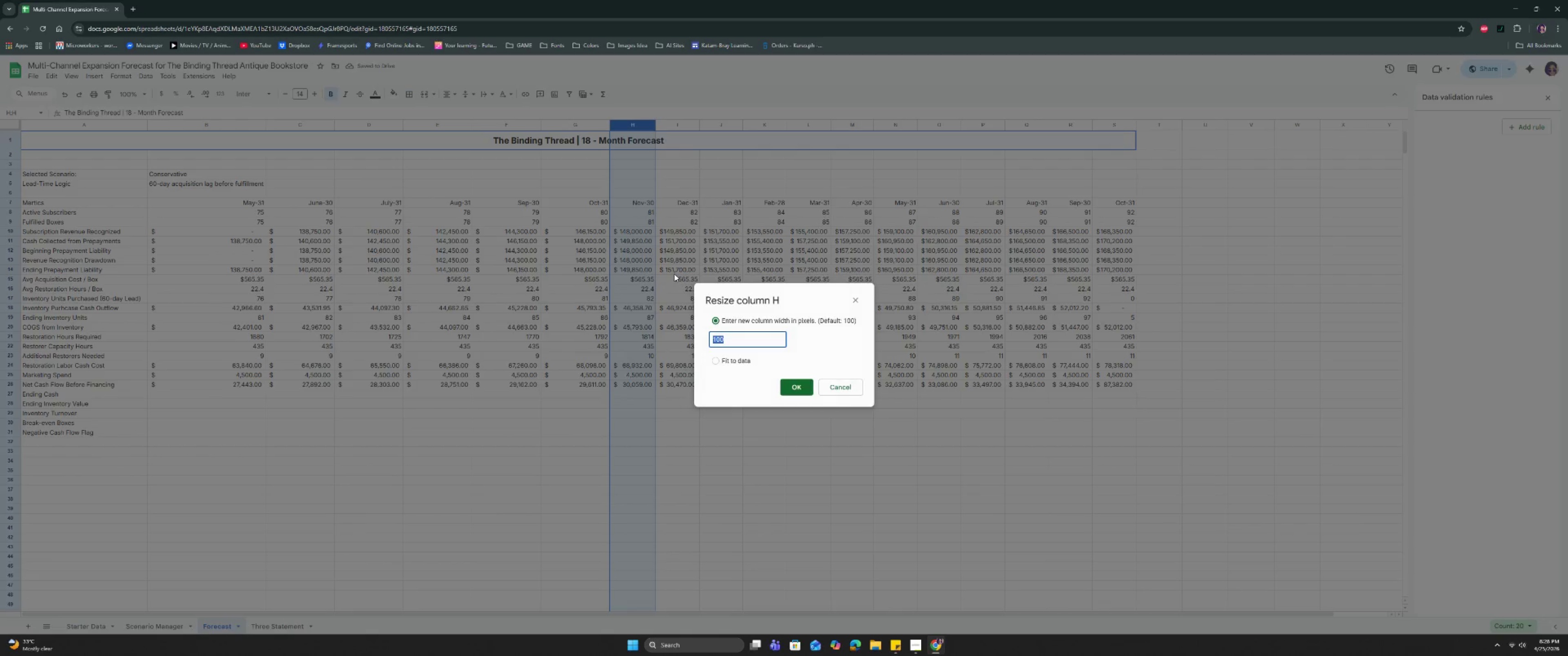 
type(1500)
 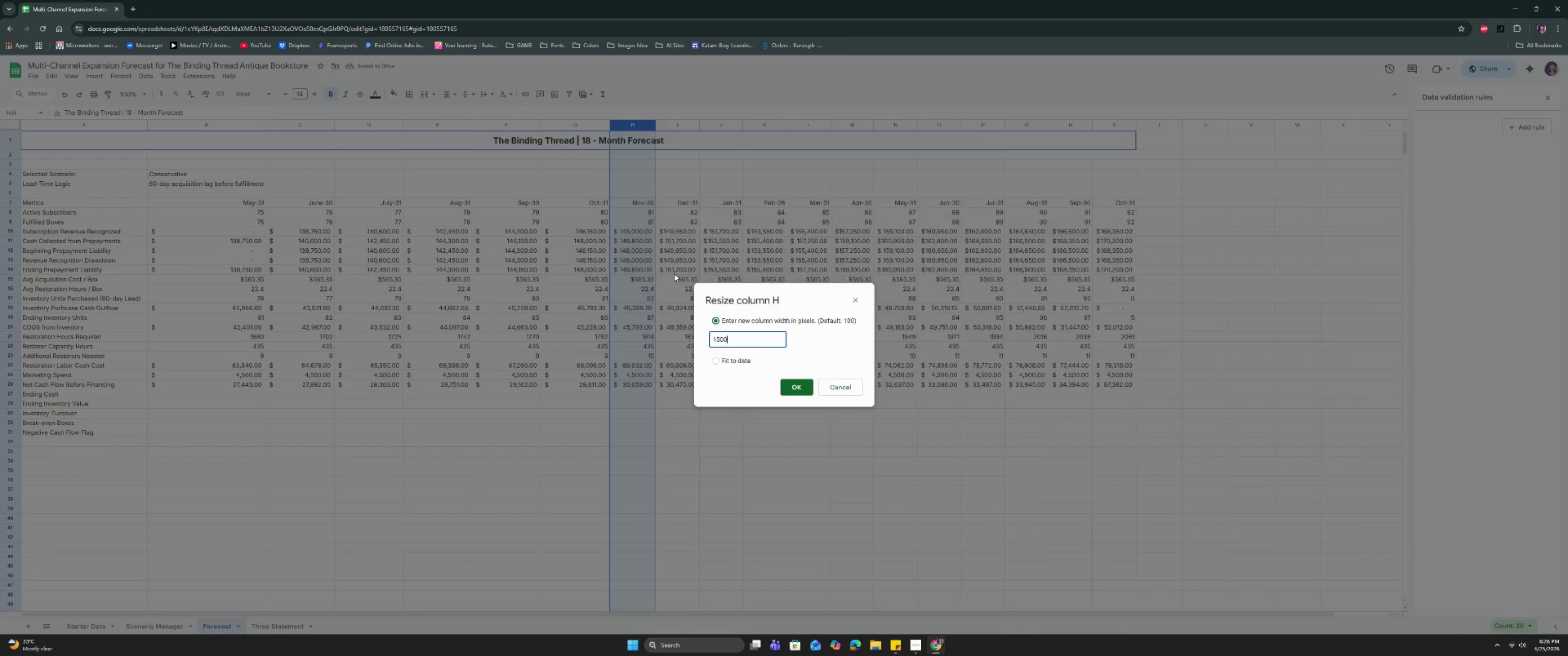 
key(Enter)
 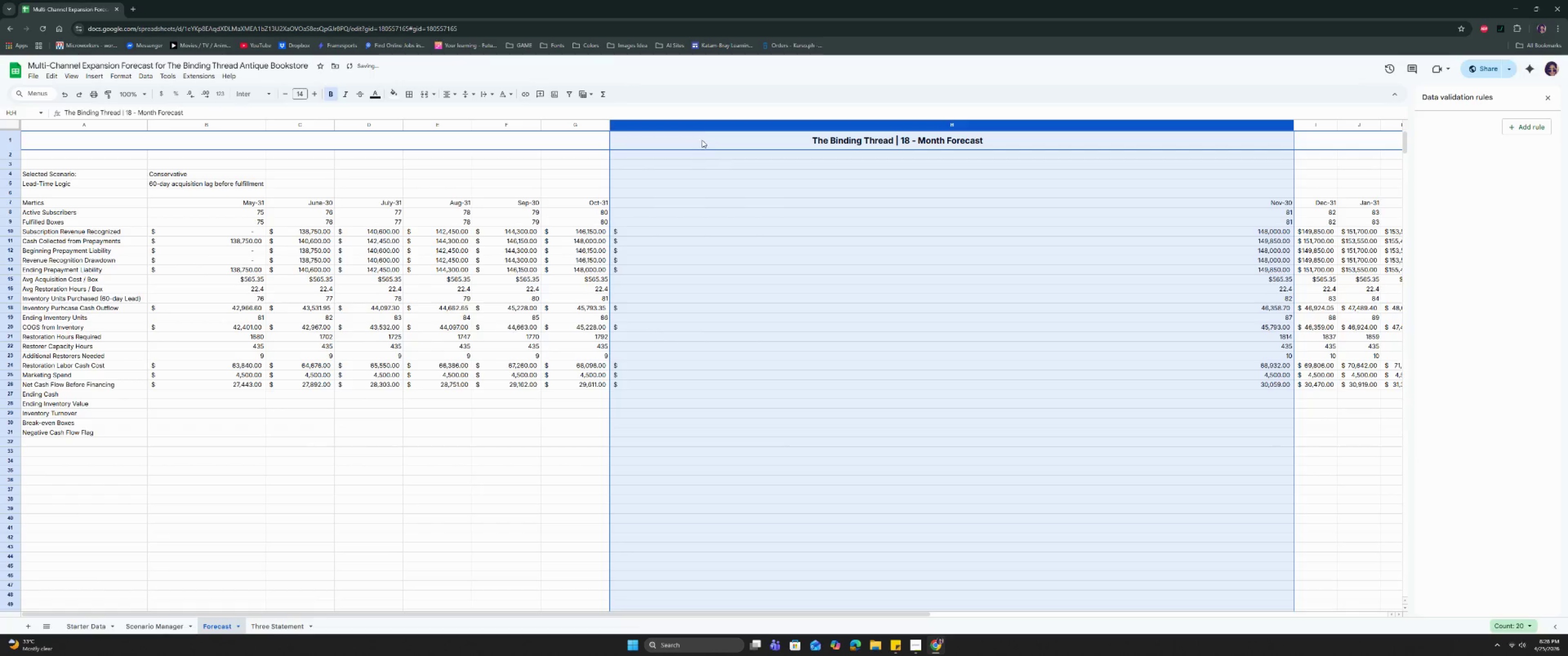 
right_click([700, 127])
 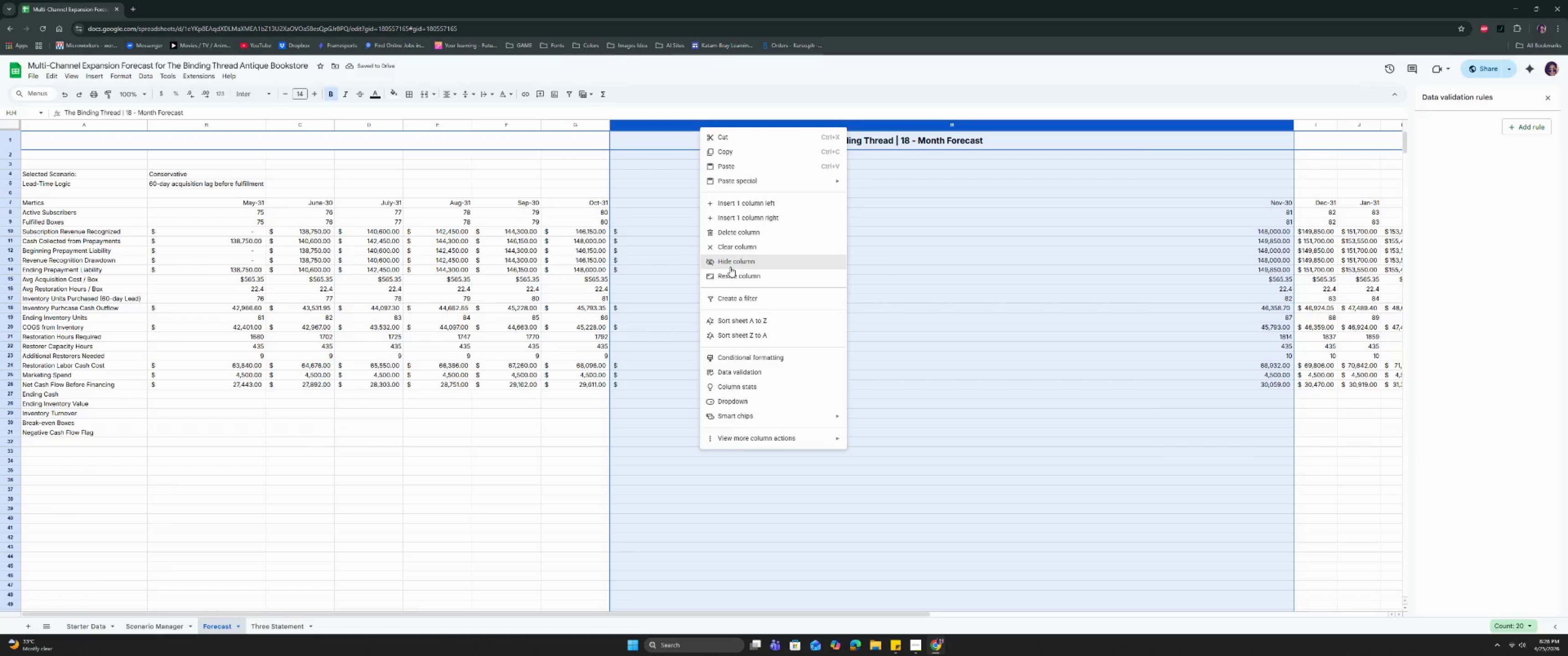 
left_click([732, 276])
 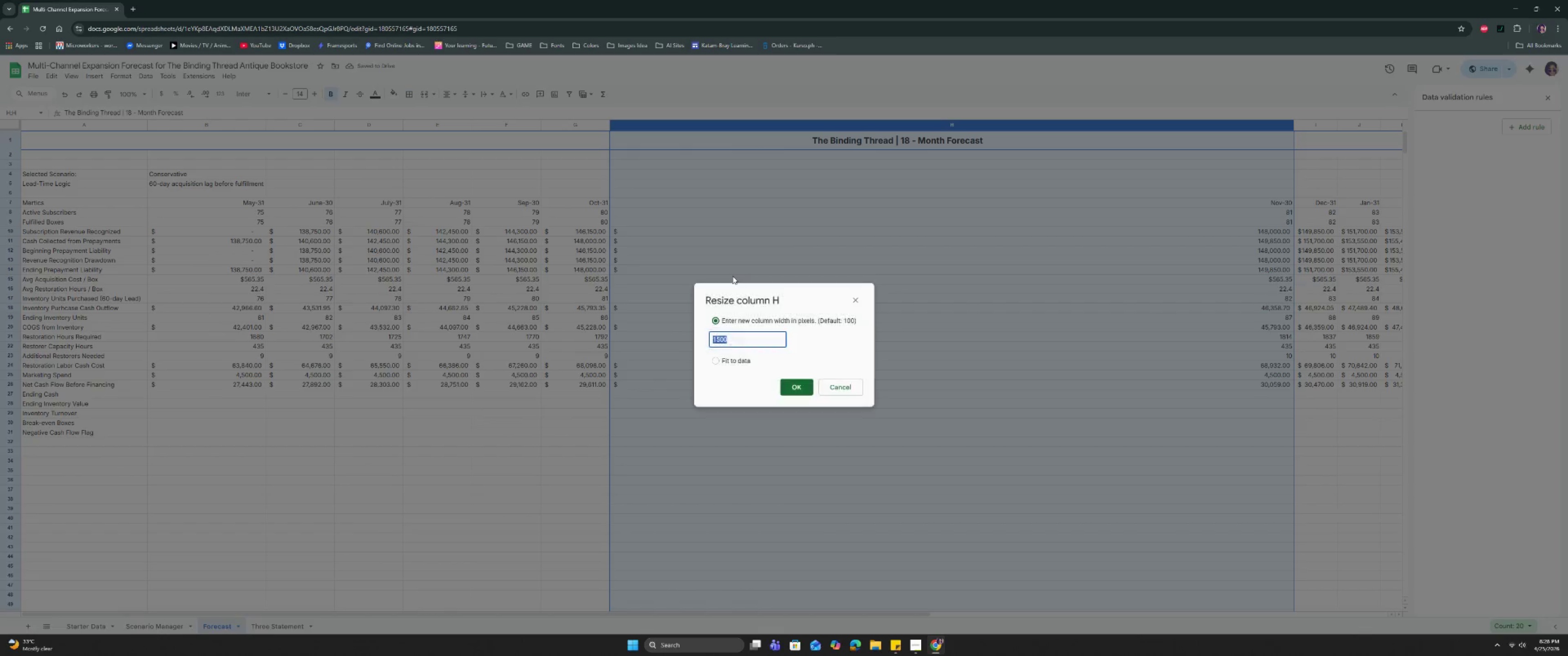 
type(150)
 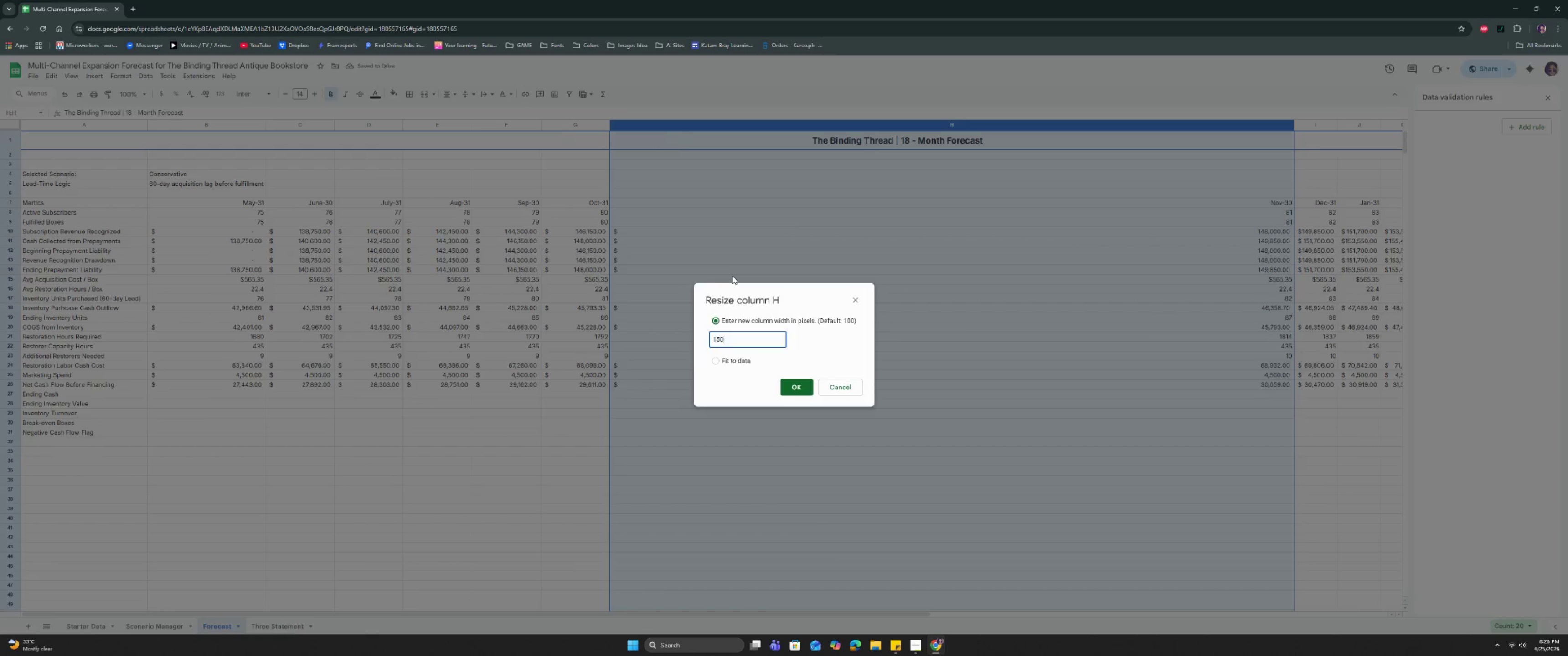 
key(Enter)
 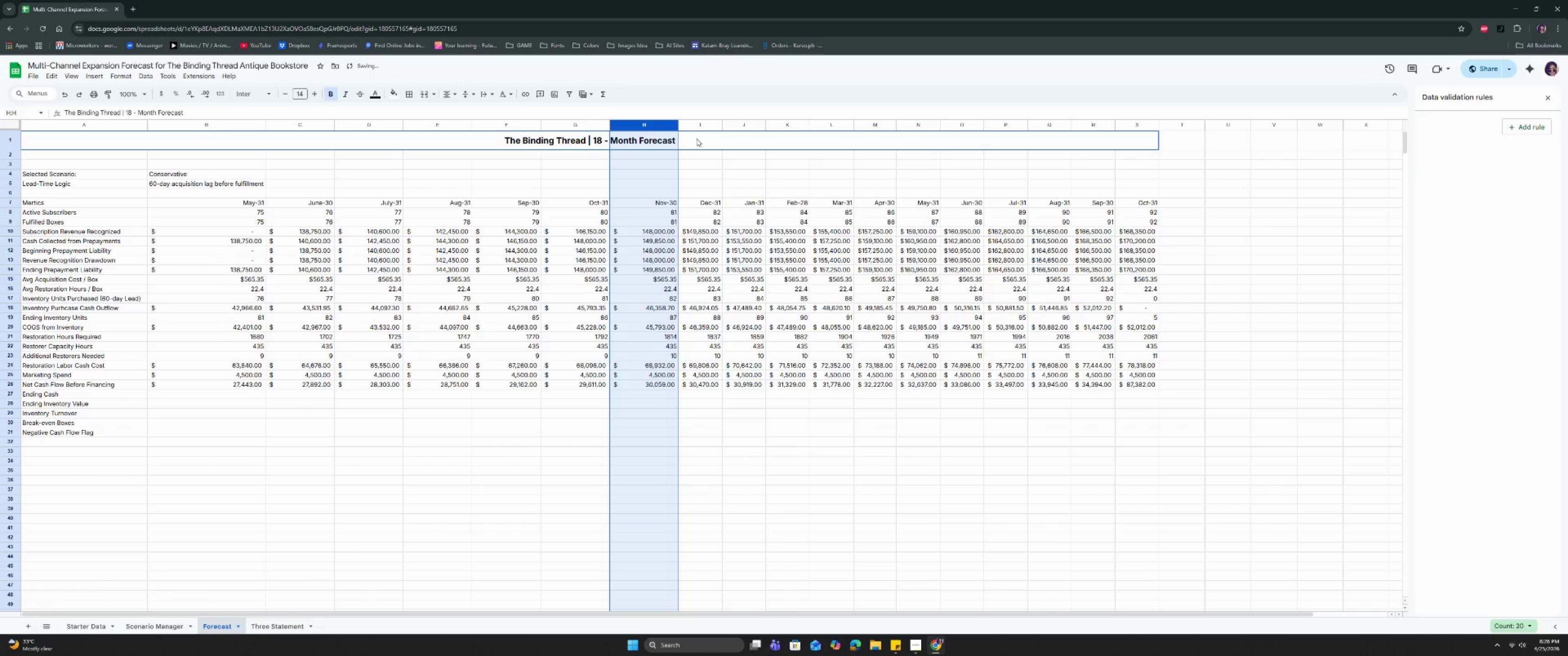 
left_click([699, 126])
 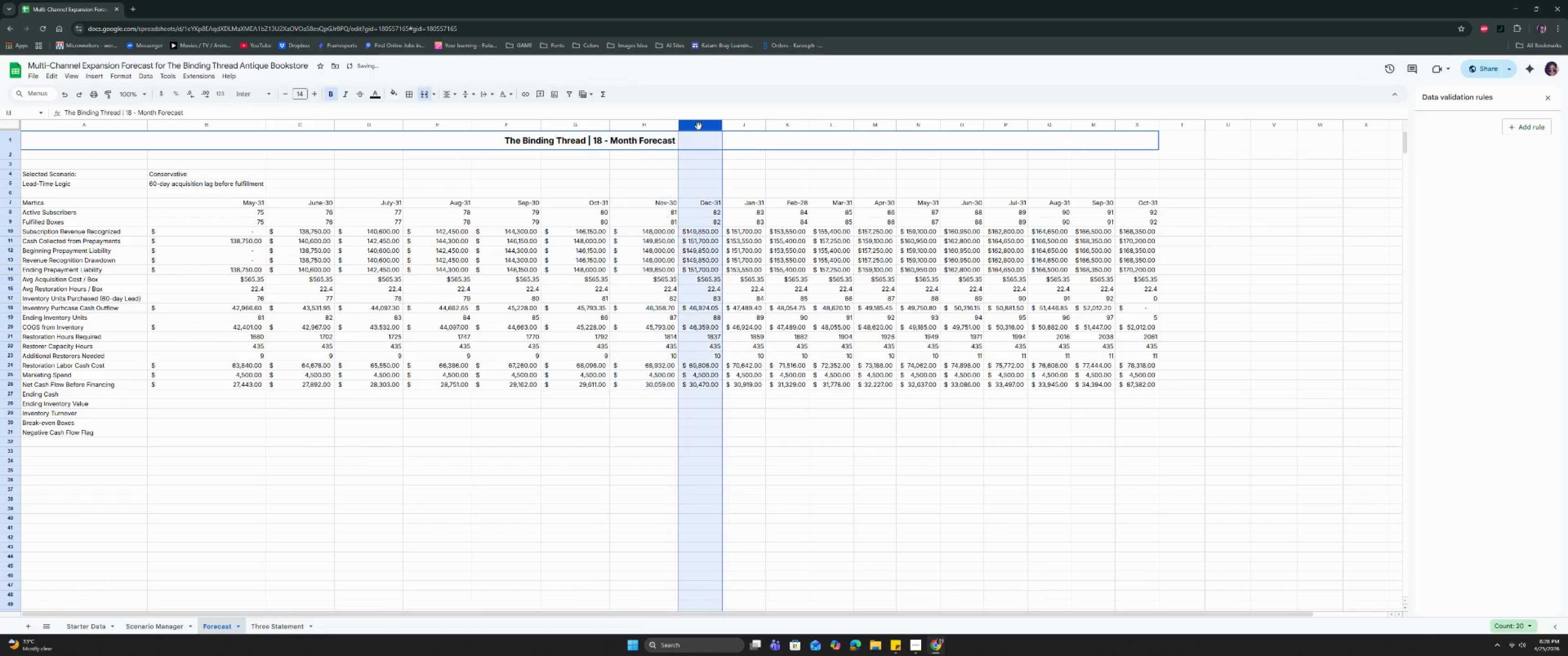 
right_click([699, 126])
 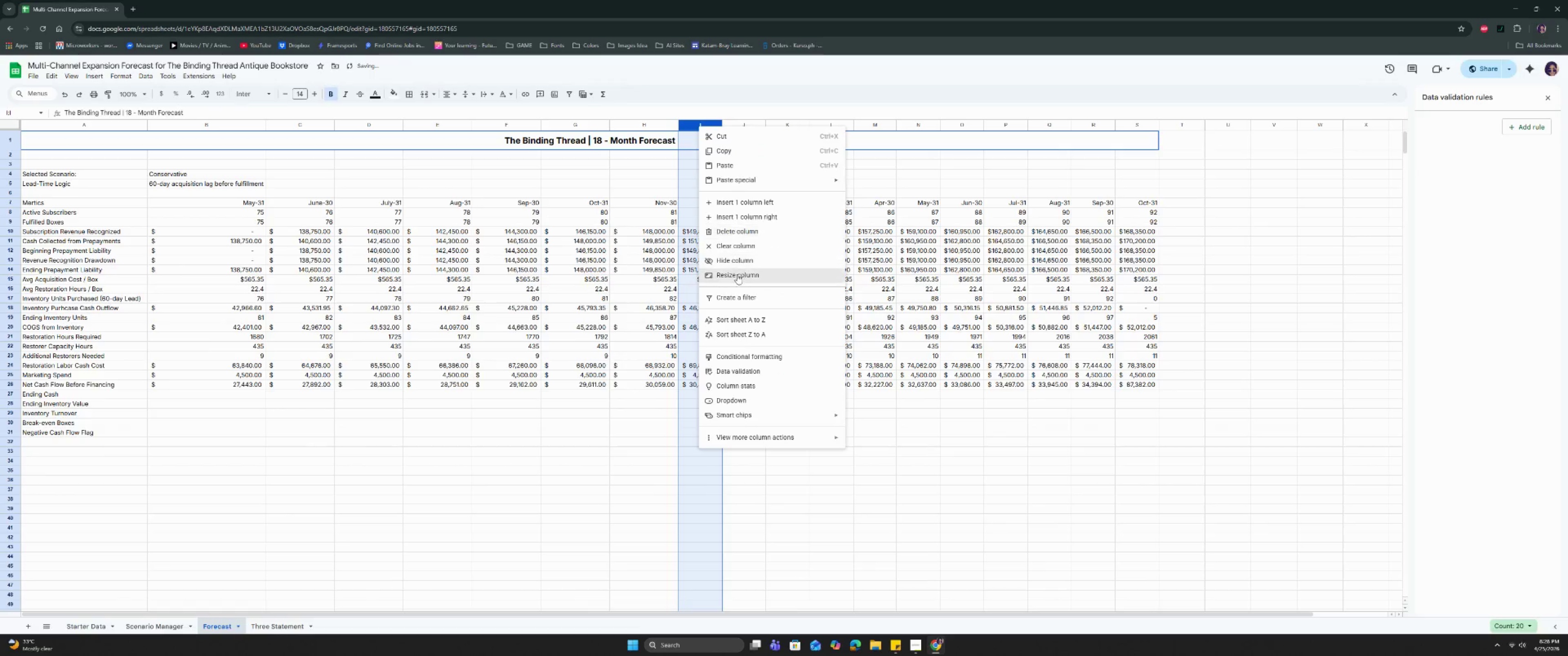 
left_click([735, 280])
 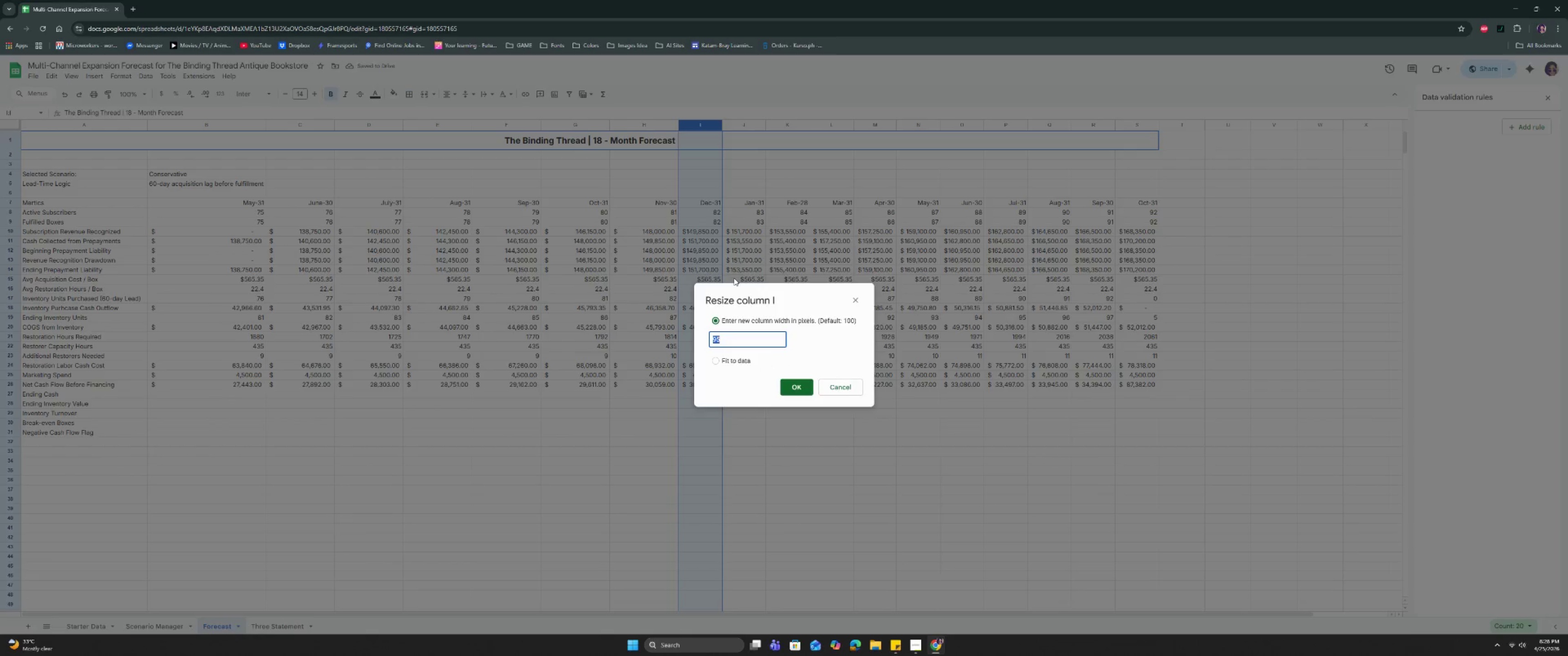 
type(150)
 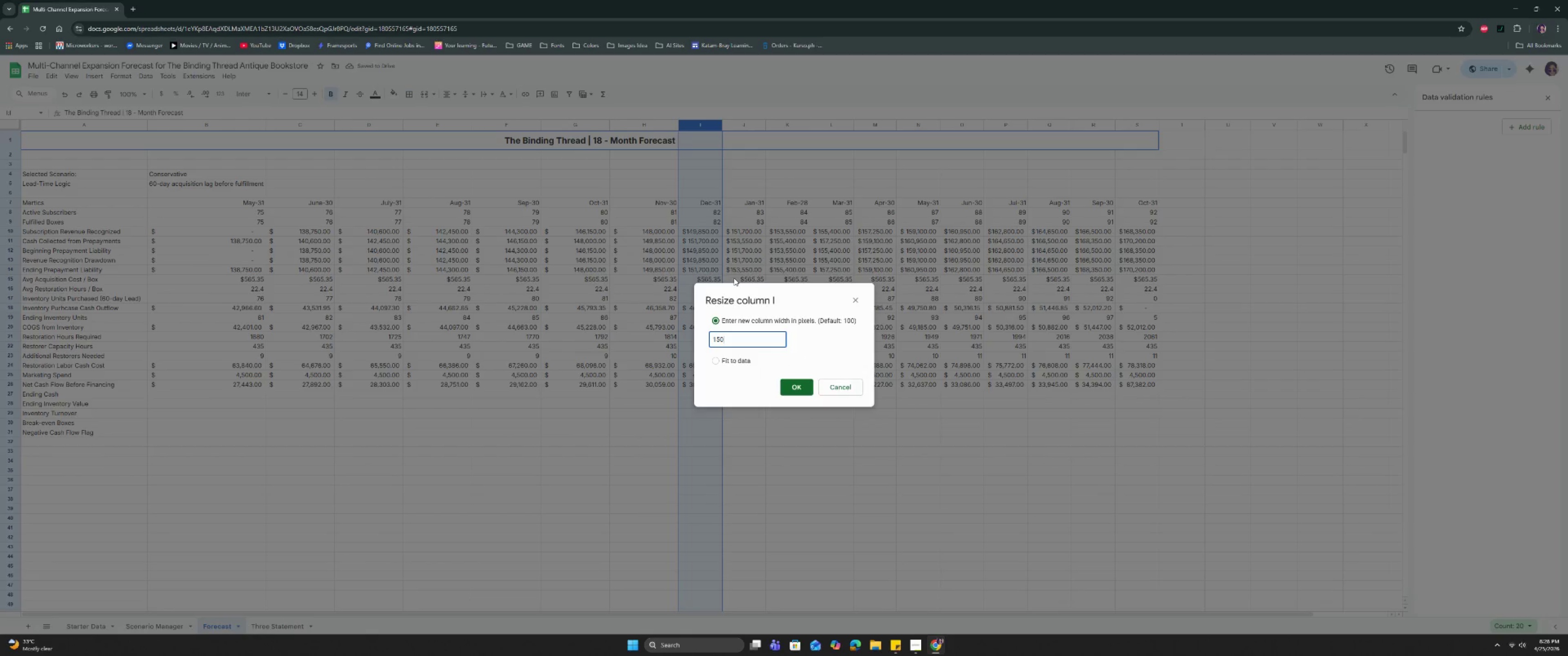 
key(Enter)
 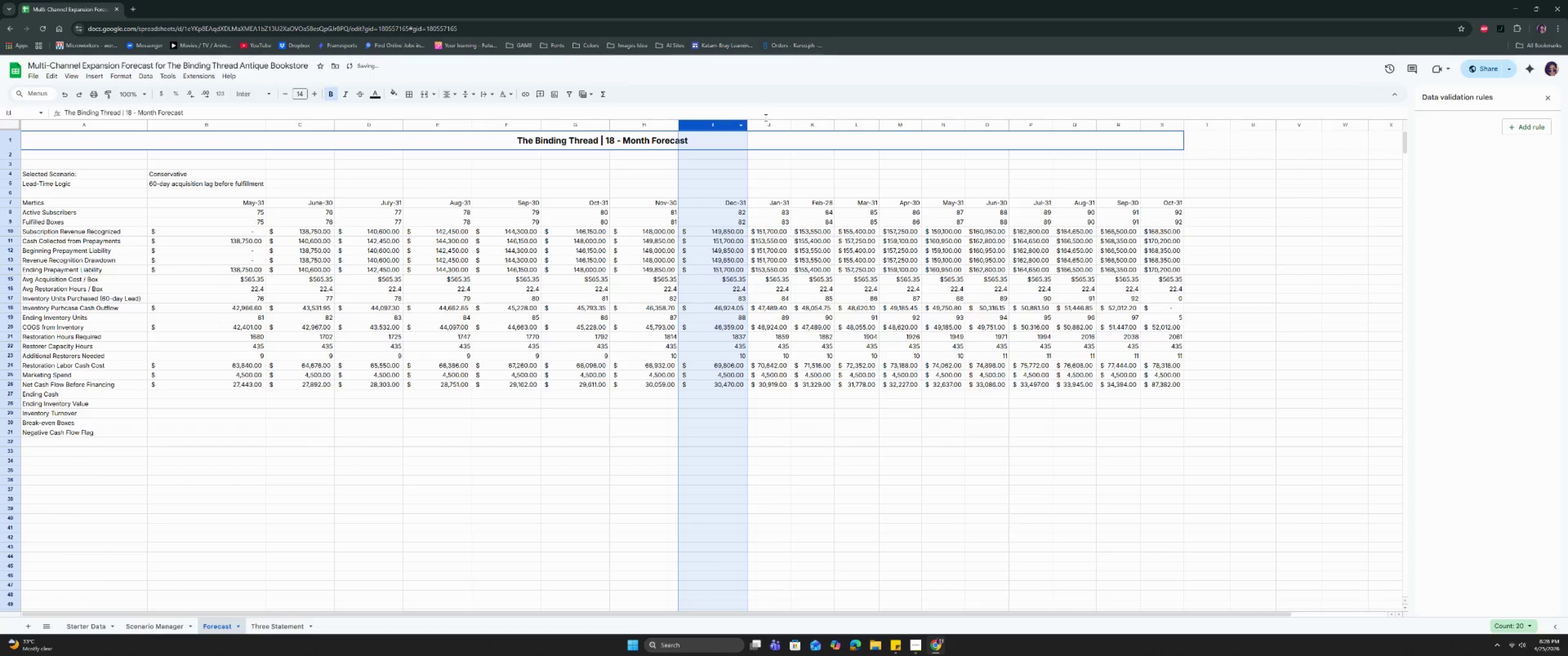 
left_click([771, 128])
 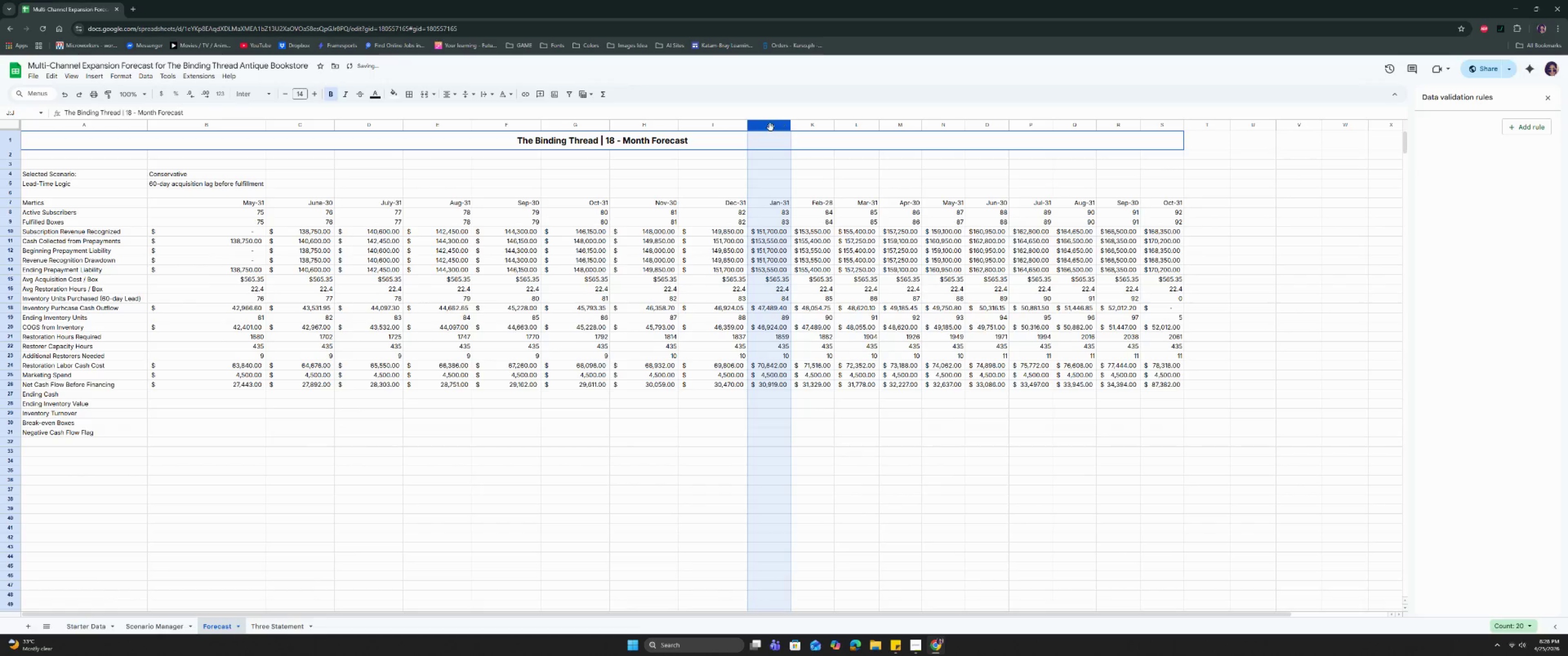 
right_click([771, 128])
 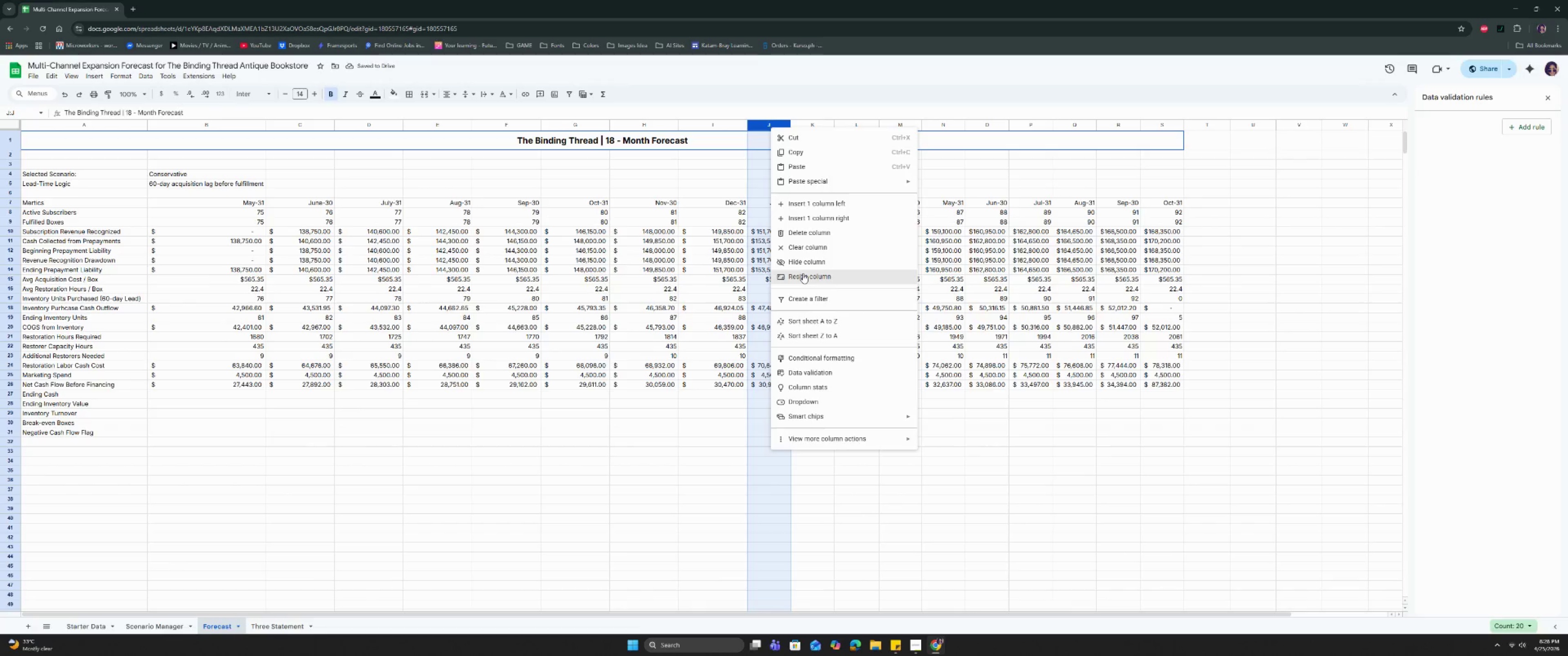 
left_click([803, 273])
 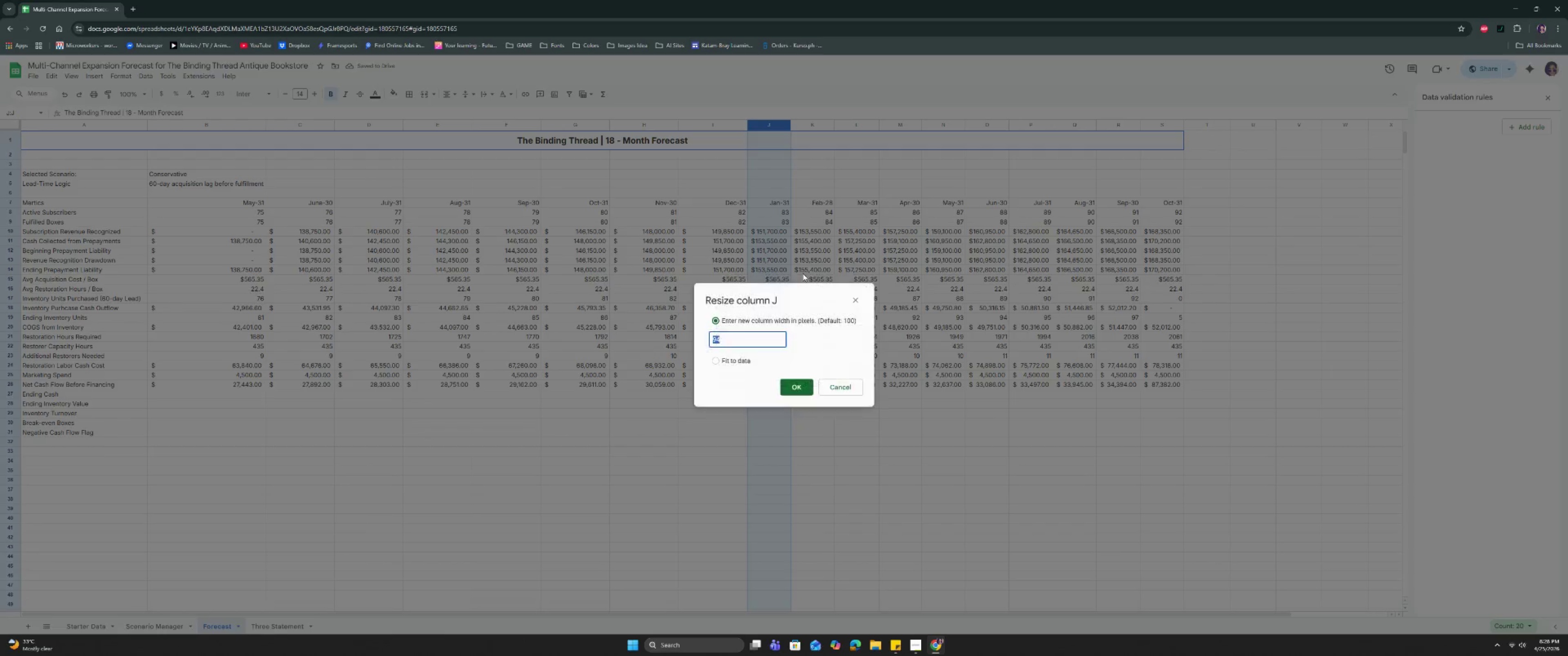 
type(150)
 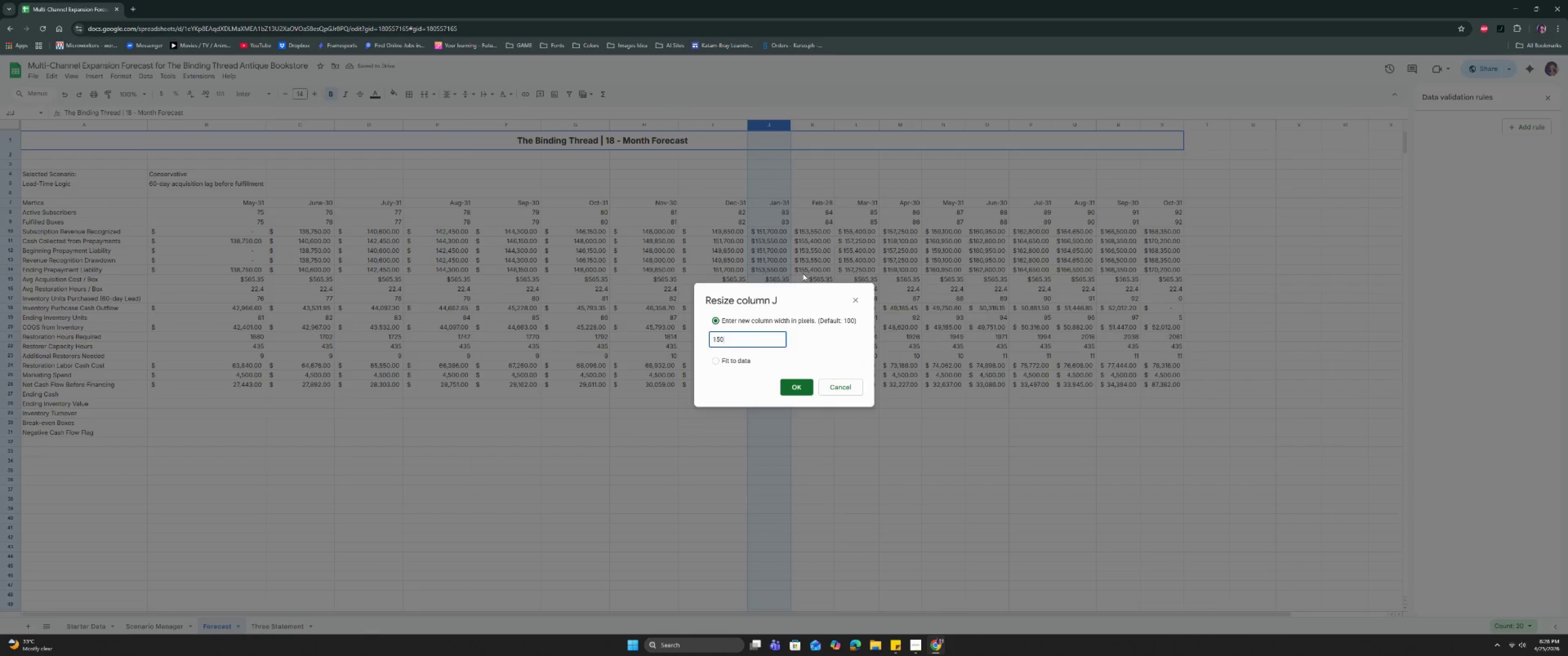 
key(Enter)
 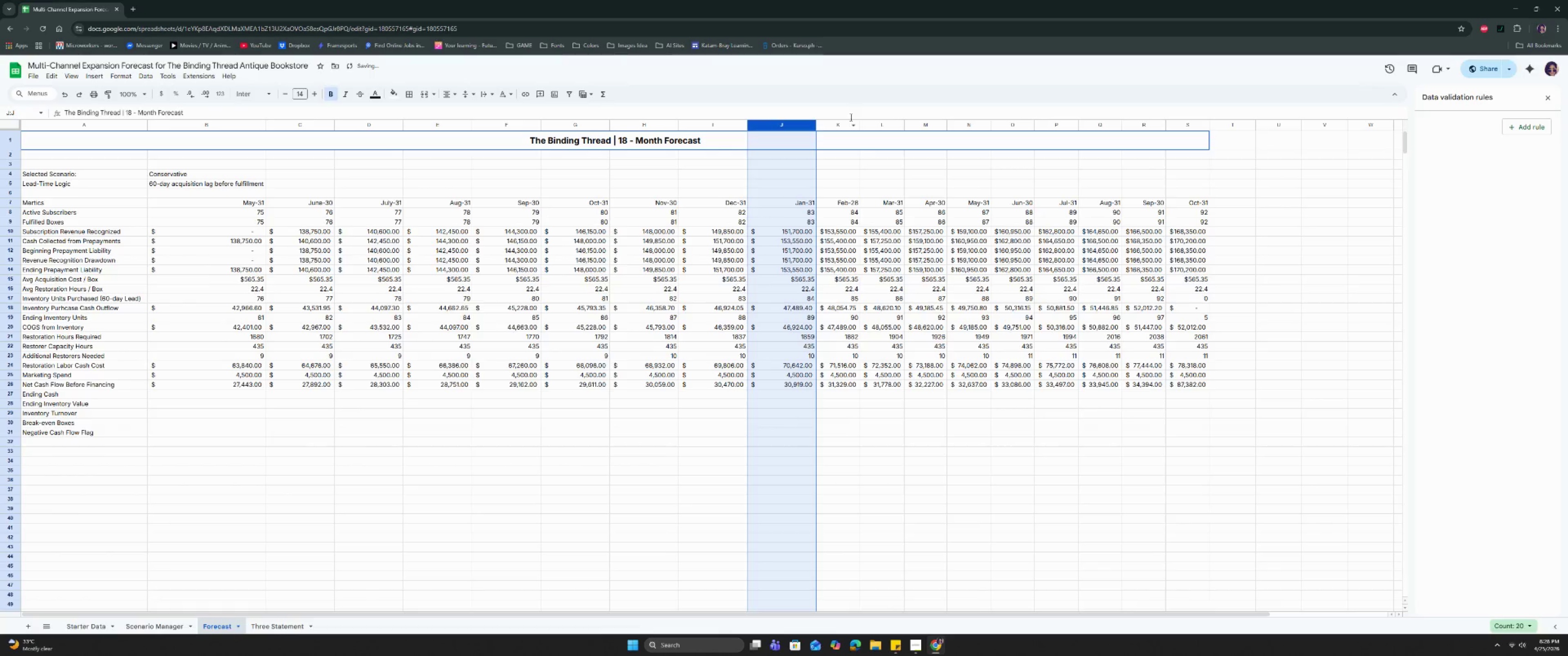 
left_click([836, 127])
 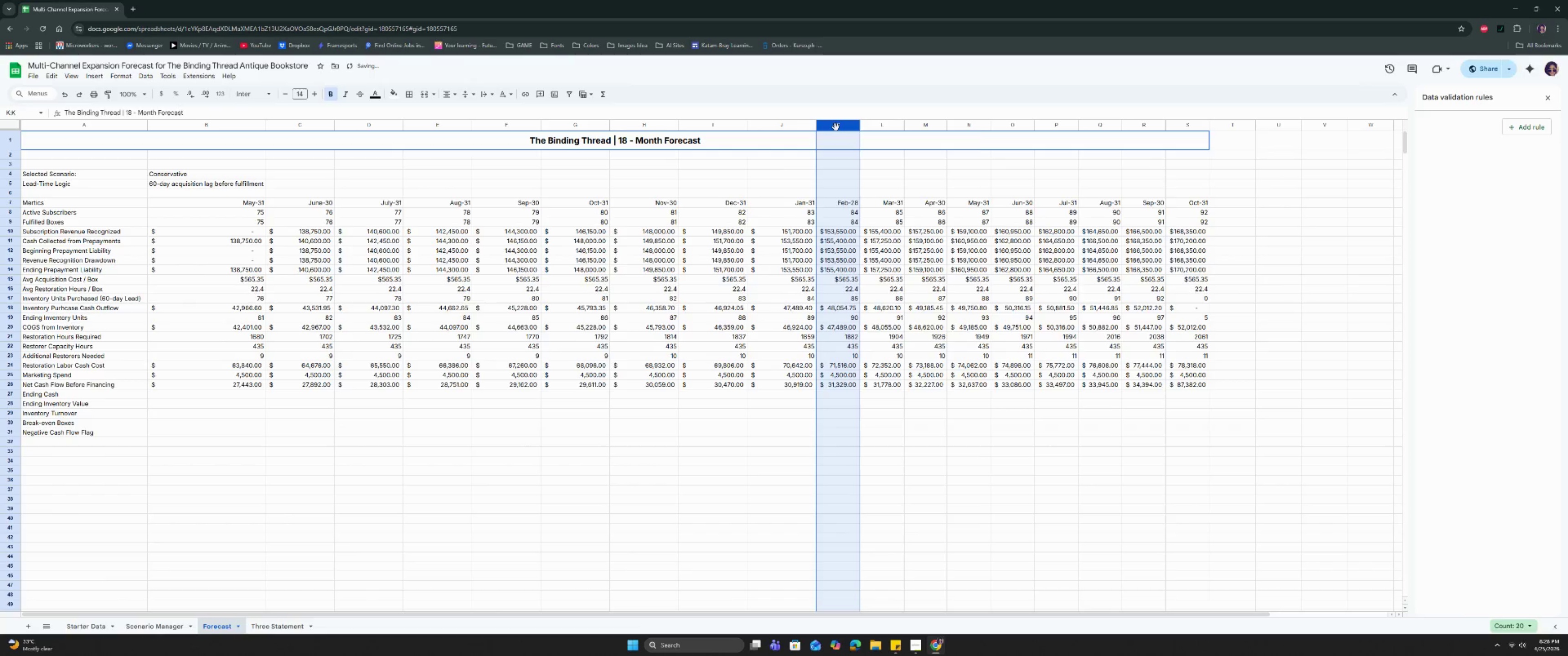 
right_click([836, 127])
 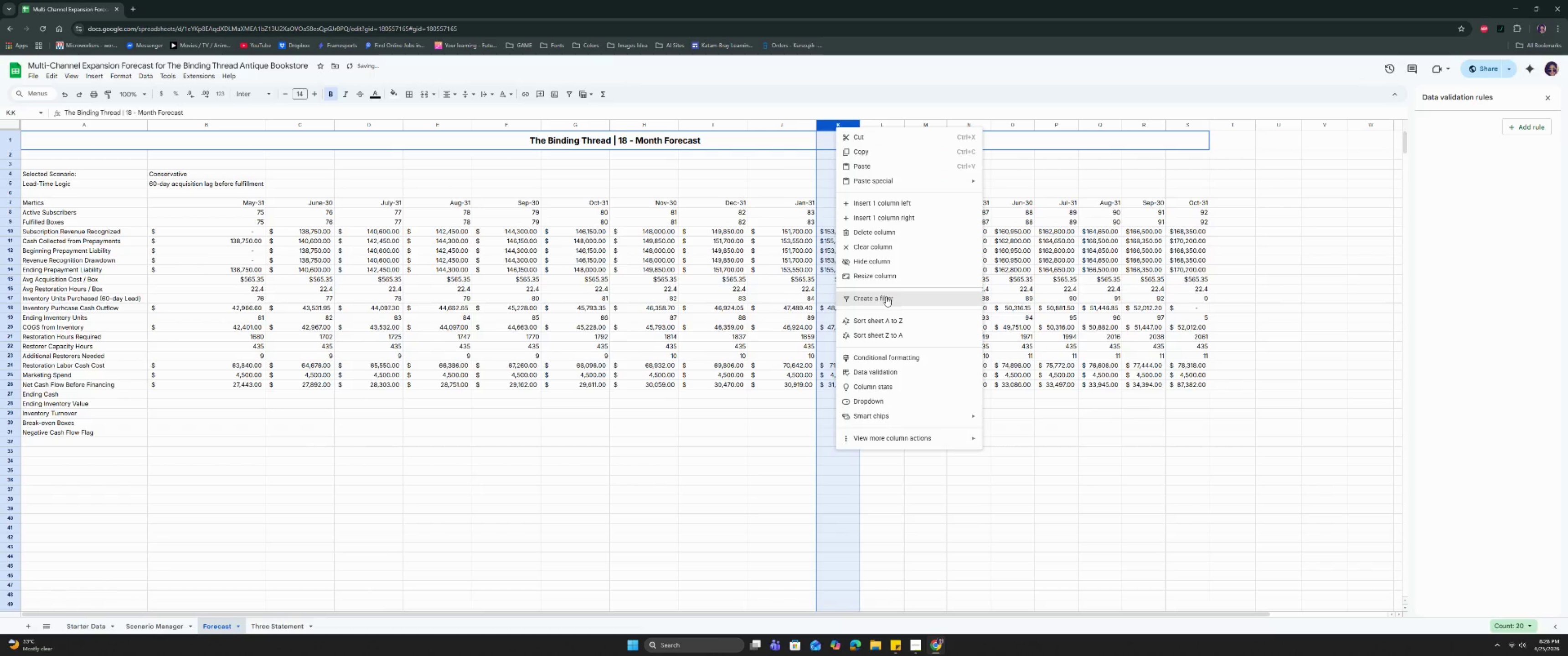 
left_click([877, 277])
 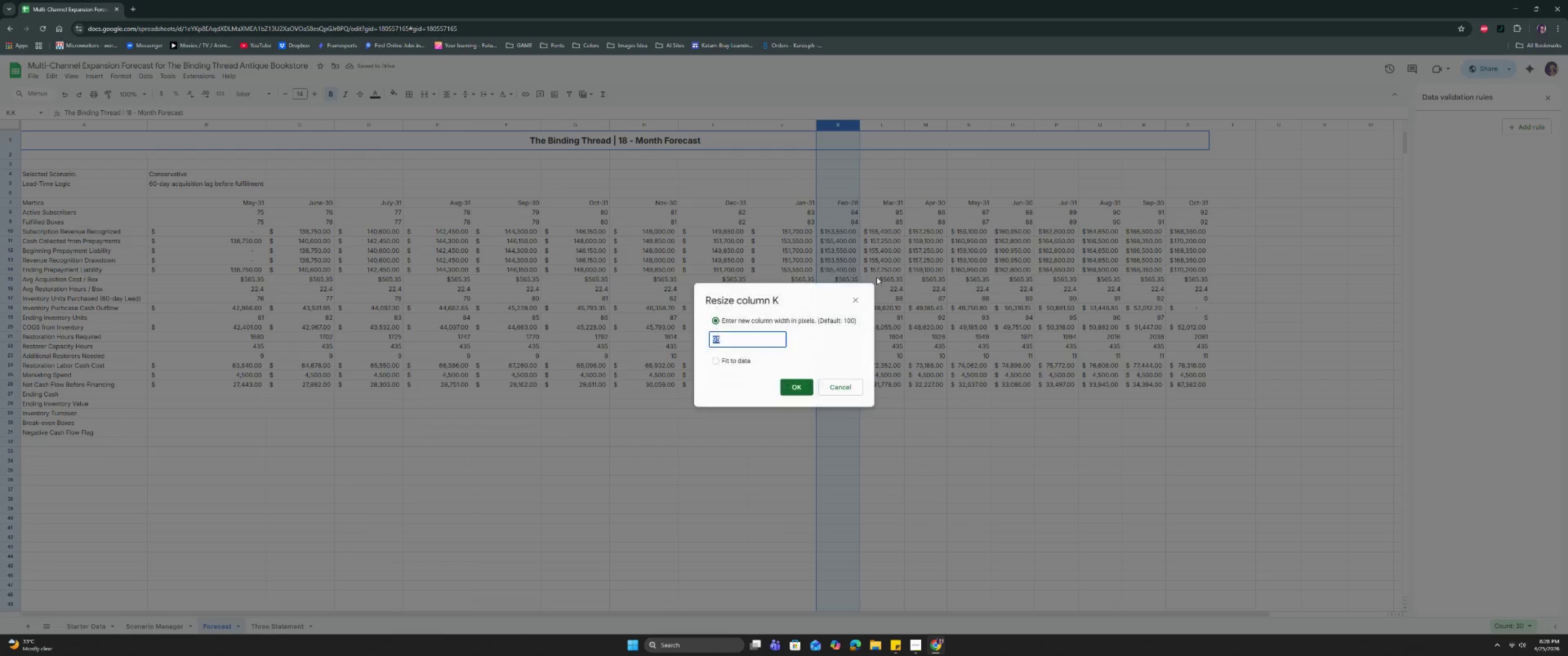 
type(150)
 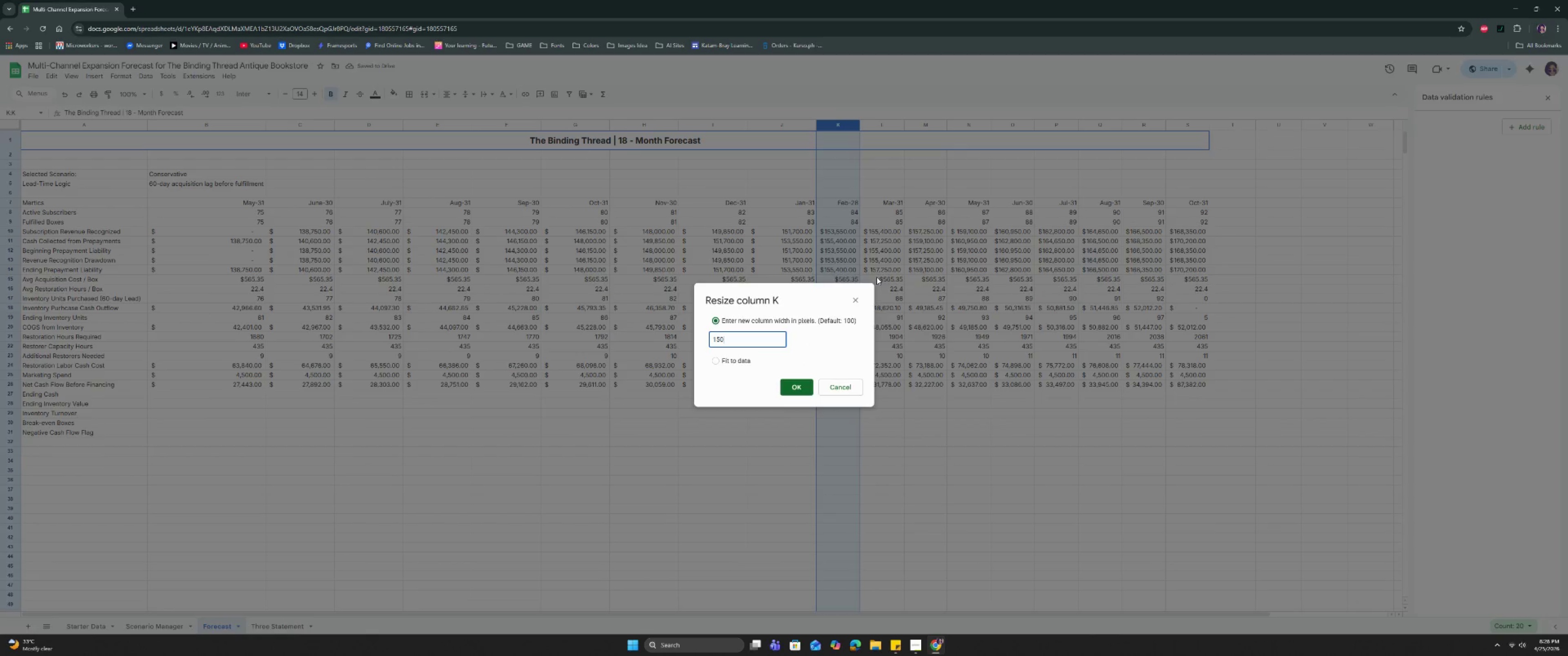 
key(Enter)
 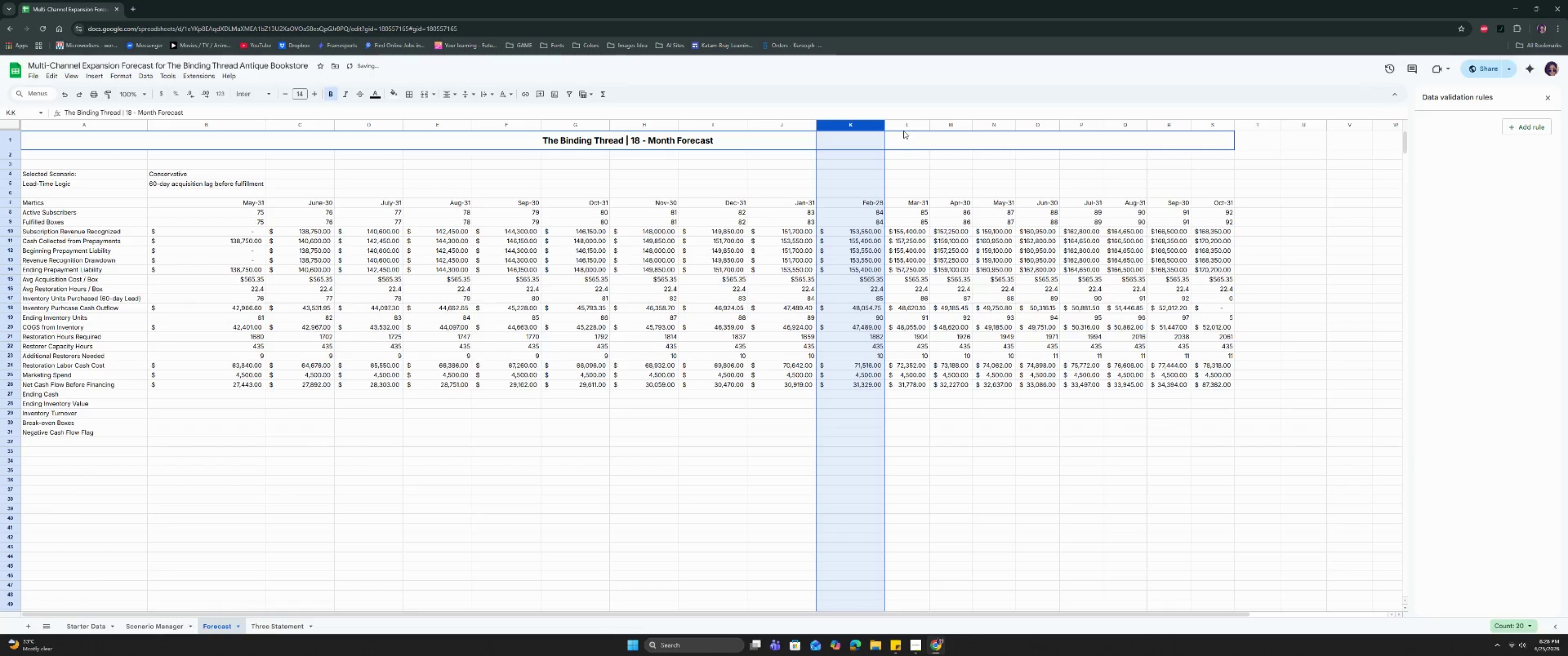 
left_click([905, 124])
 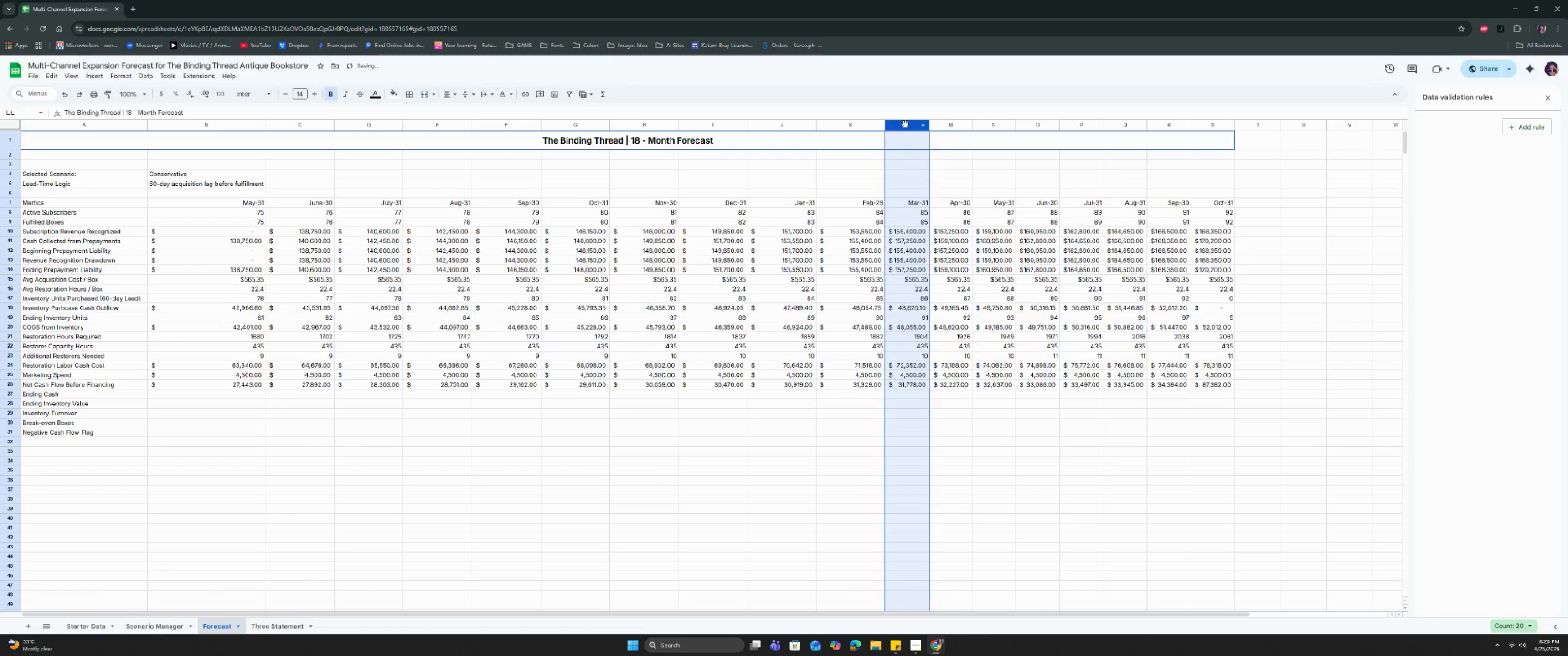 
right_click([905, 124])
 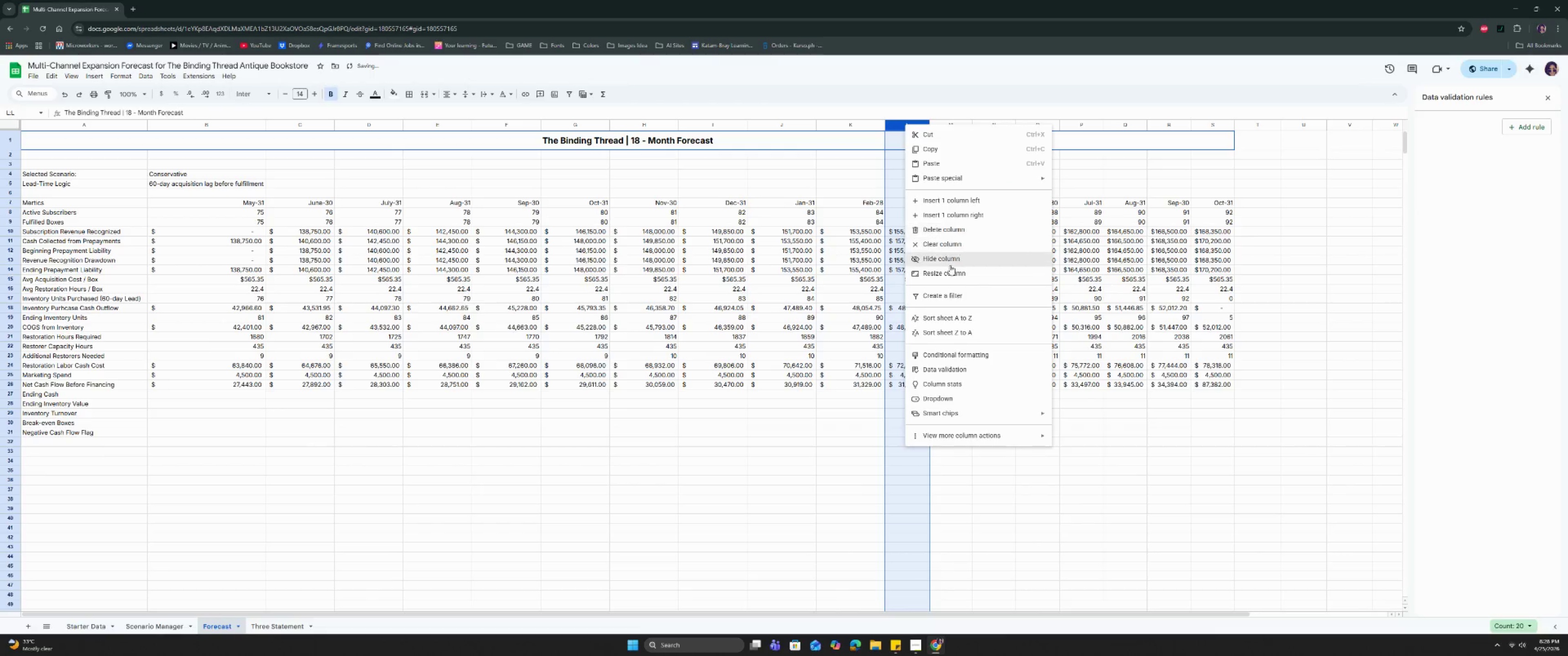 
left_click([949, 273])
 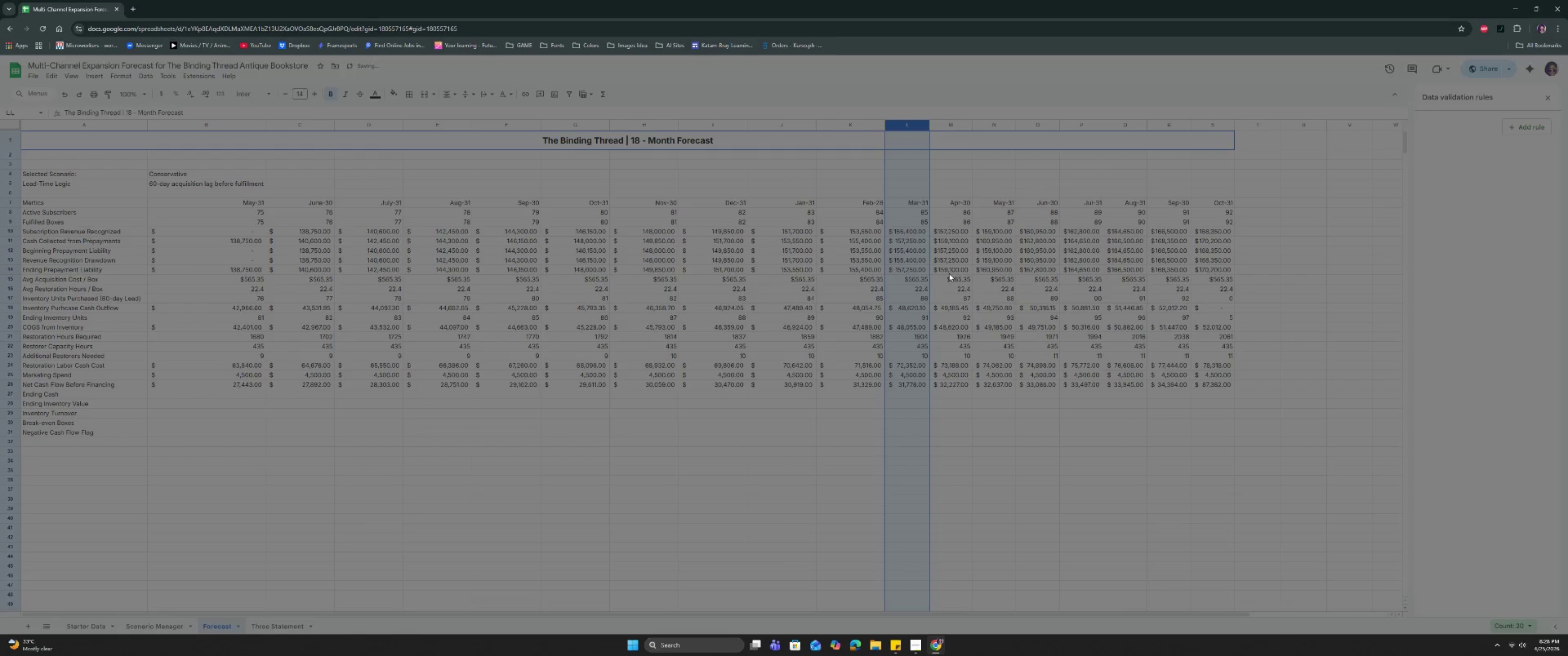 
type(150)
 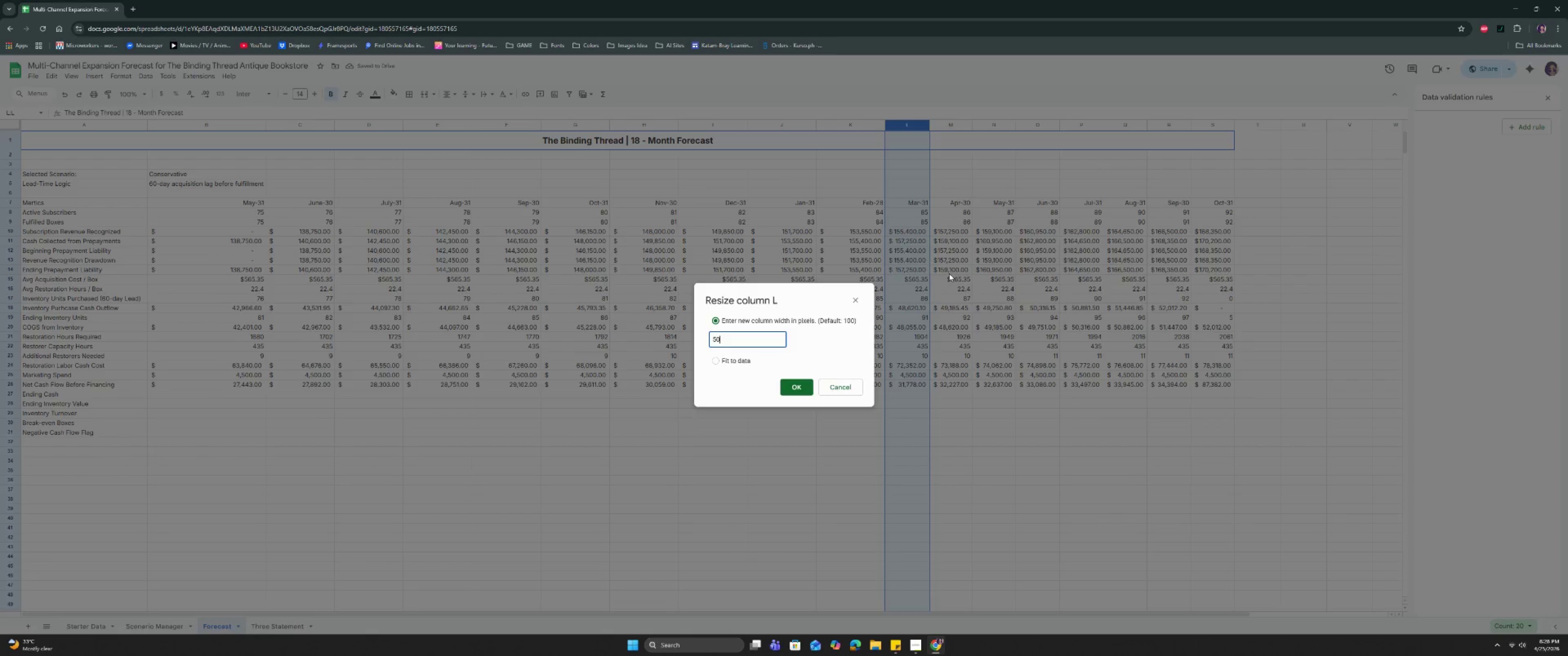 
key(Enter)
 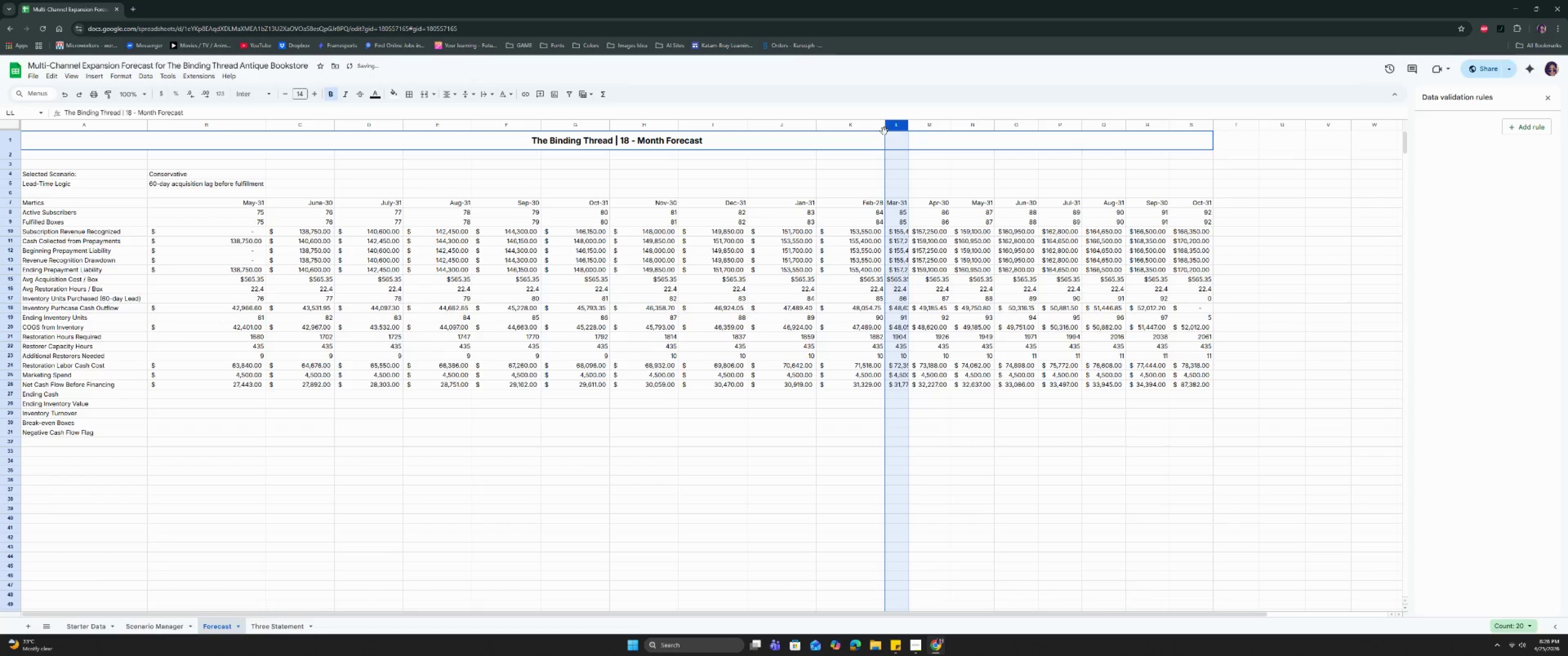 
right_click([891, 125])
 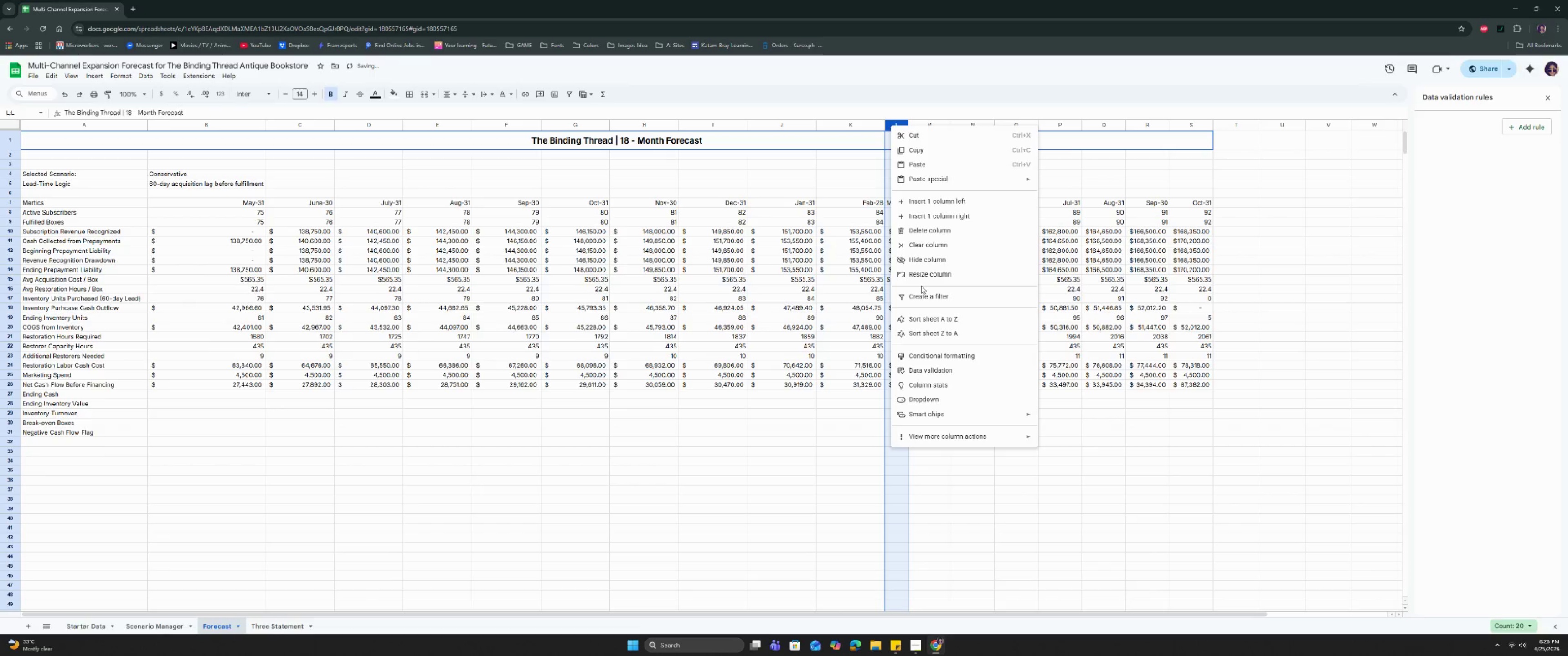 
left_click([921, 279])
 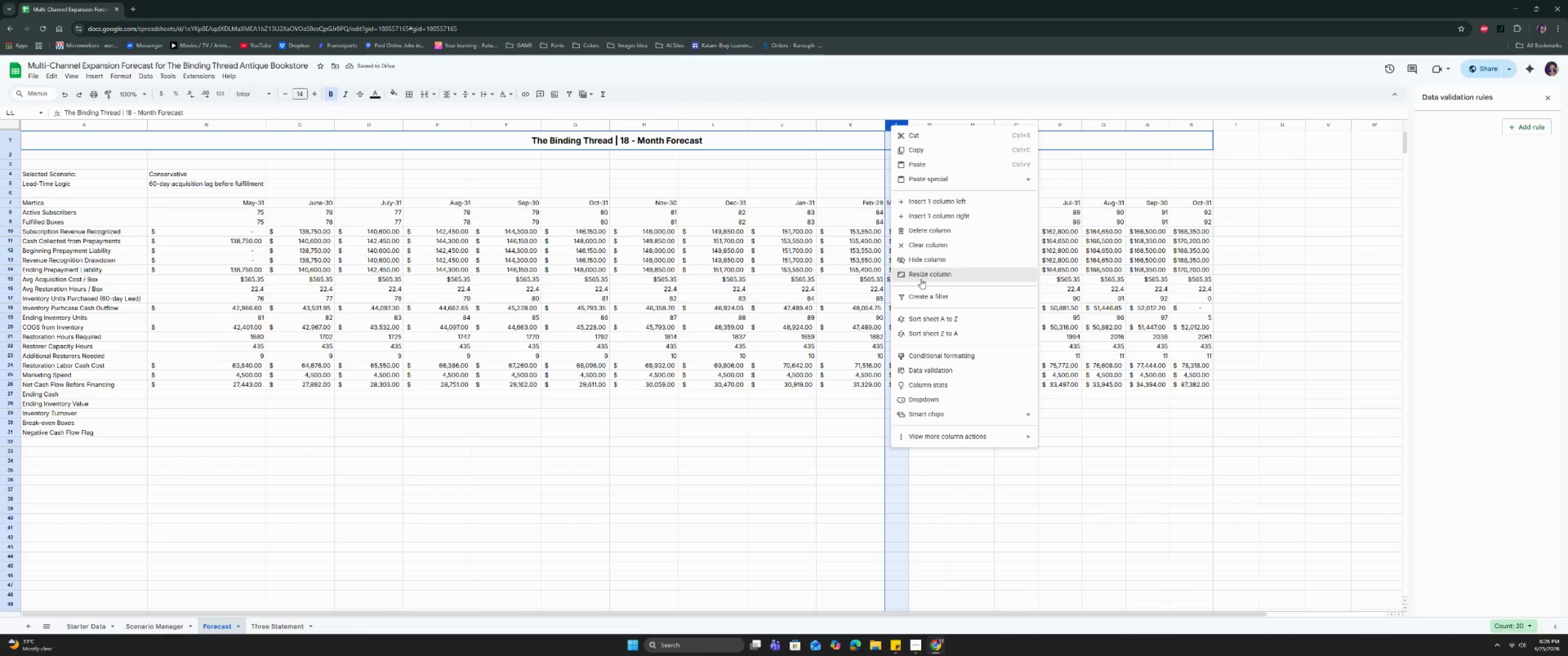 
type(15)
key(Backspace)
type(150)
 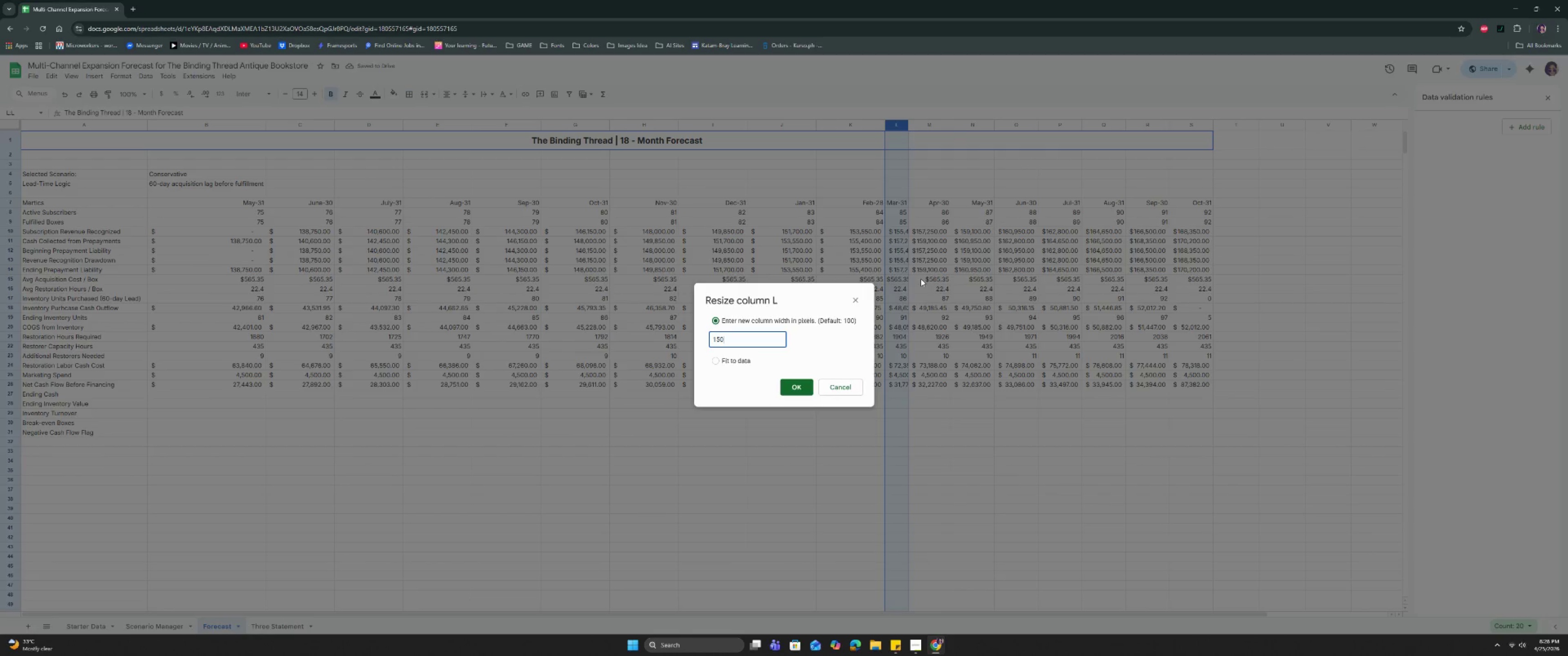 
key(Enter)
 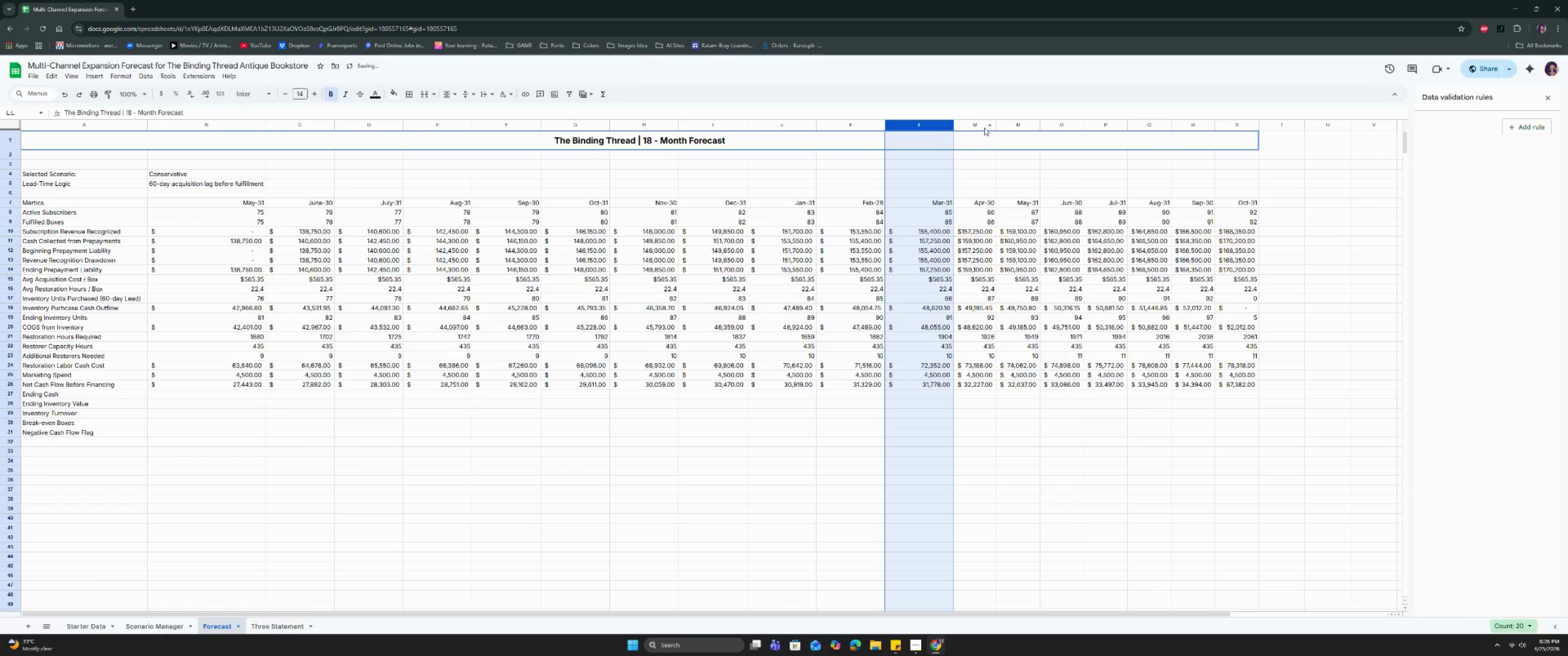 
left_click([973, 123])
 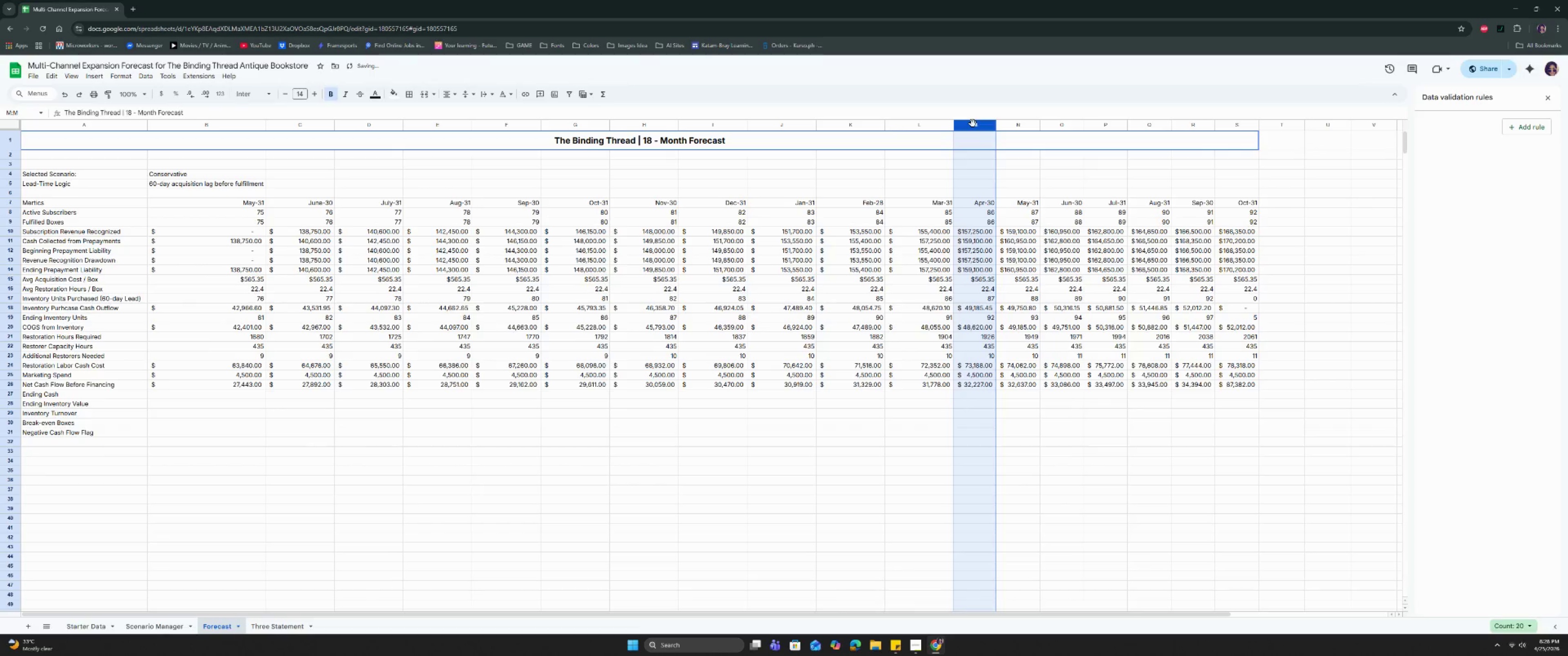 
right_click([973, 123])
 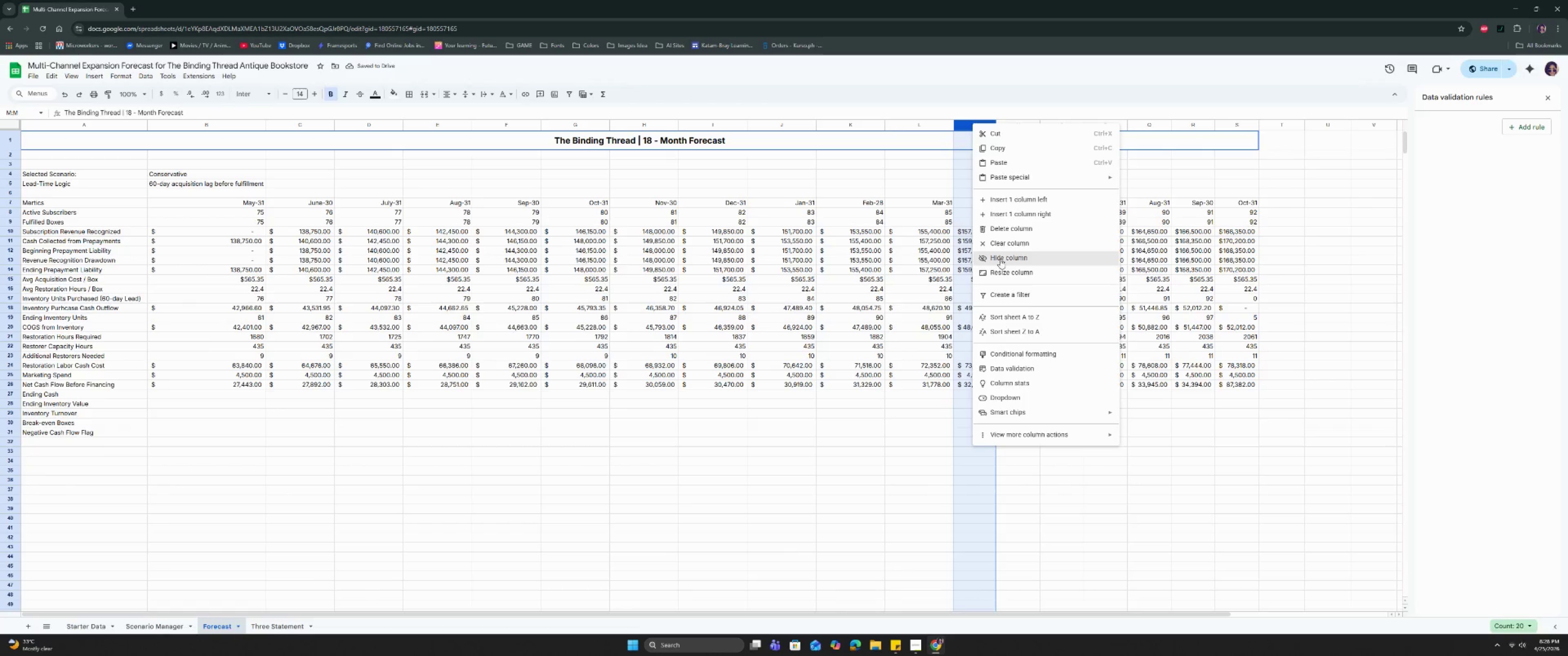 
left_click([1001, 273])
 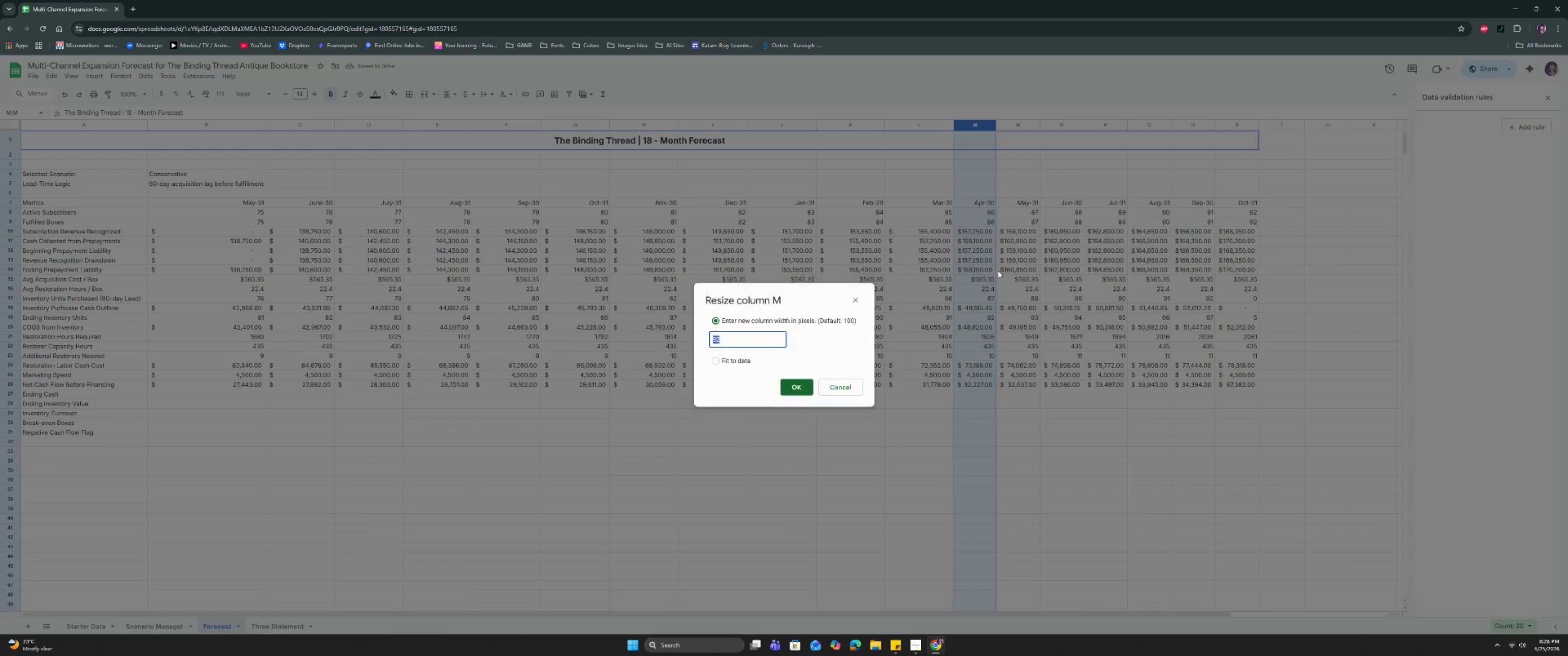 
type(150)
 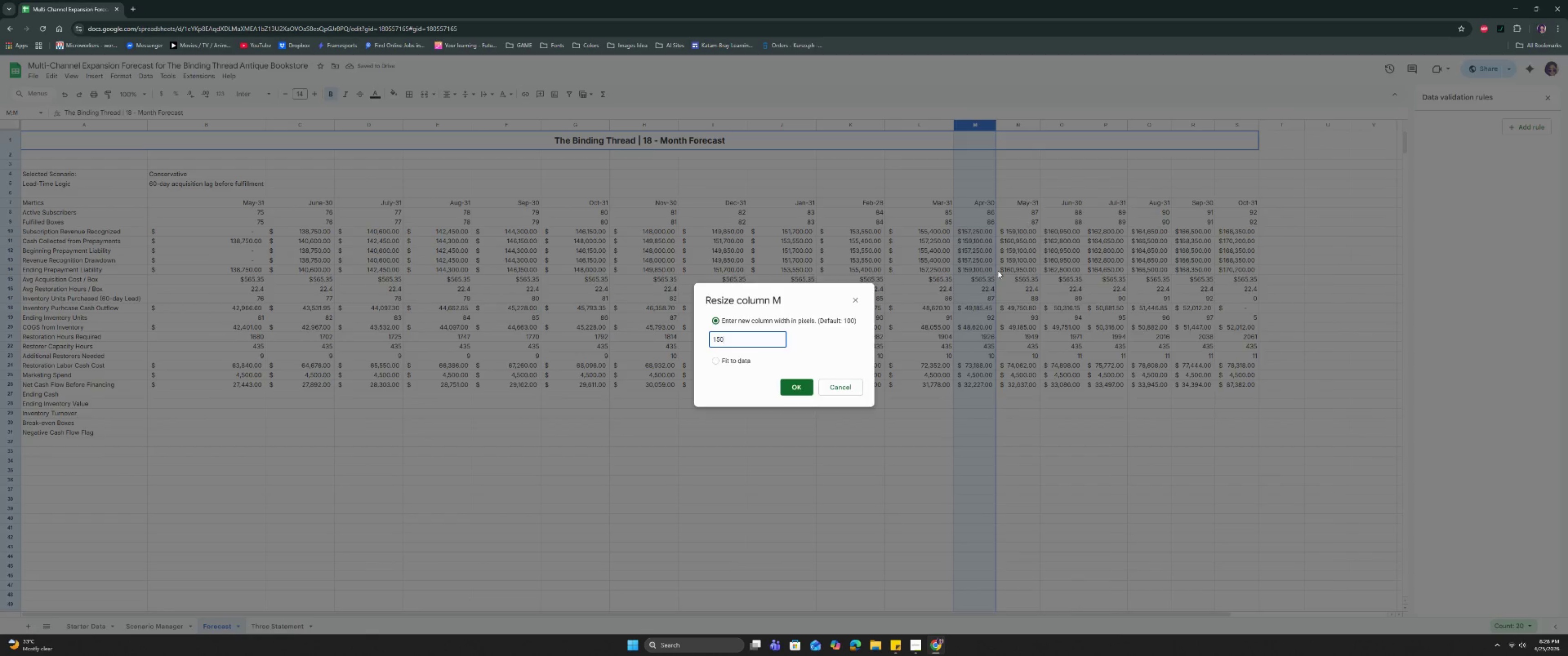 
key(Enter)
 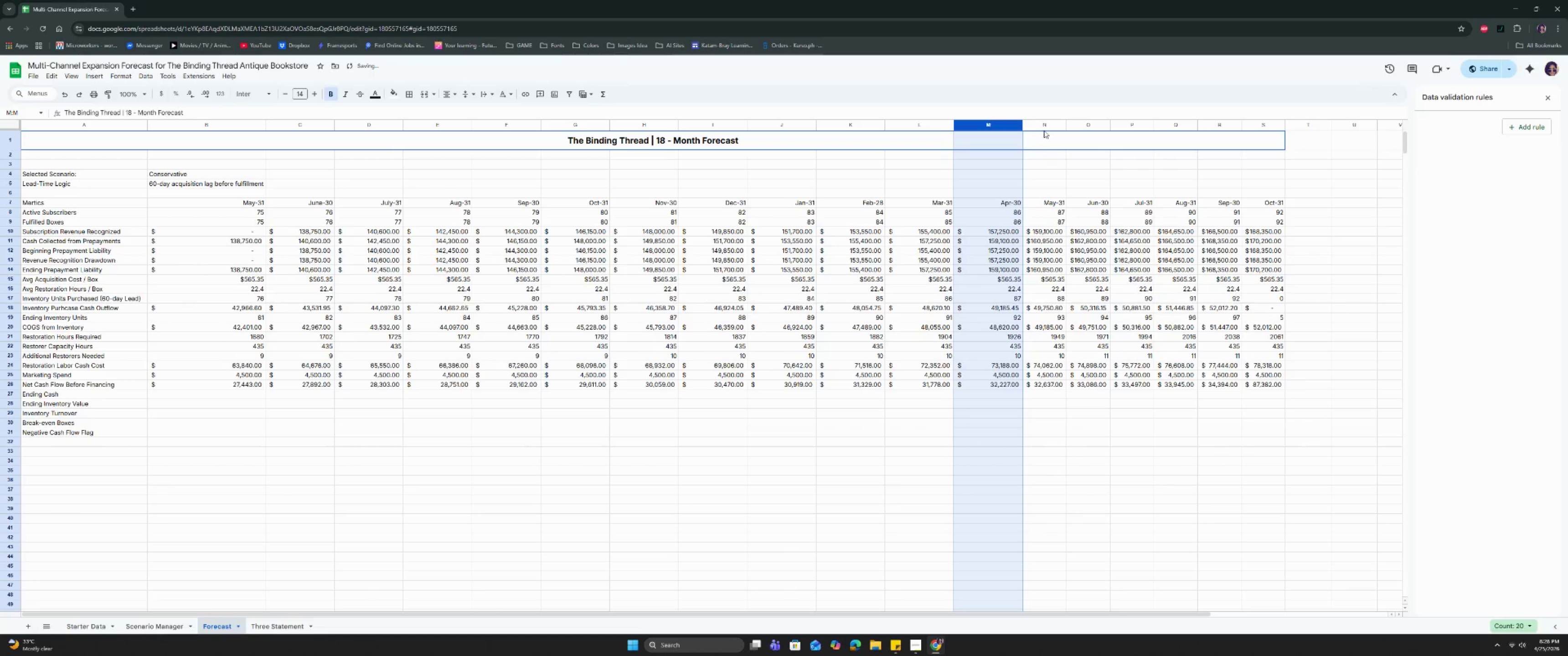 
left_click([1045, 124])
 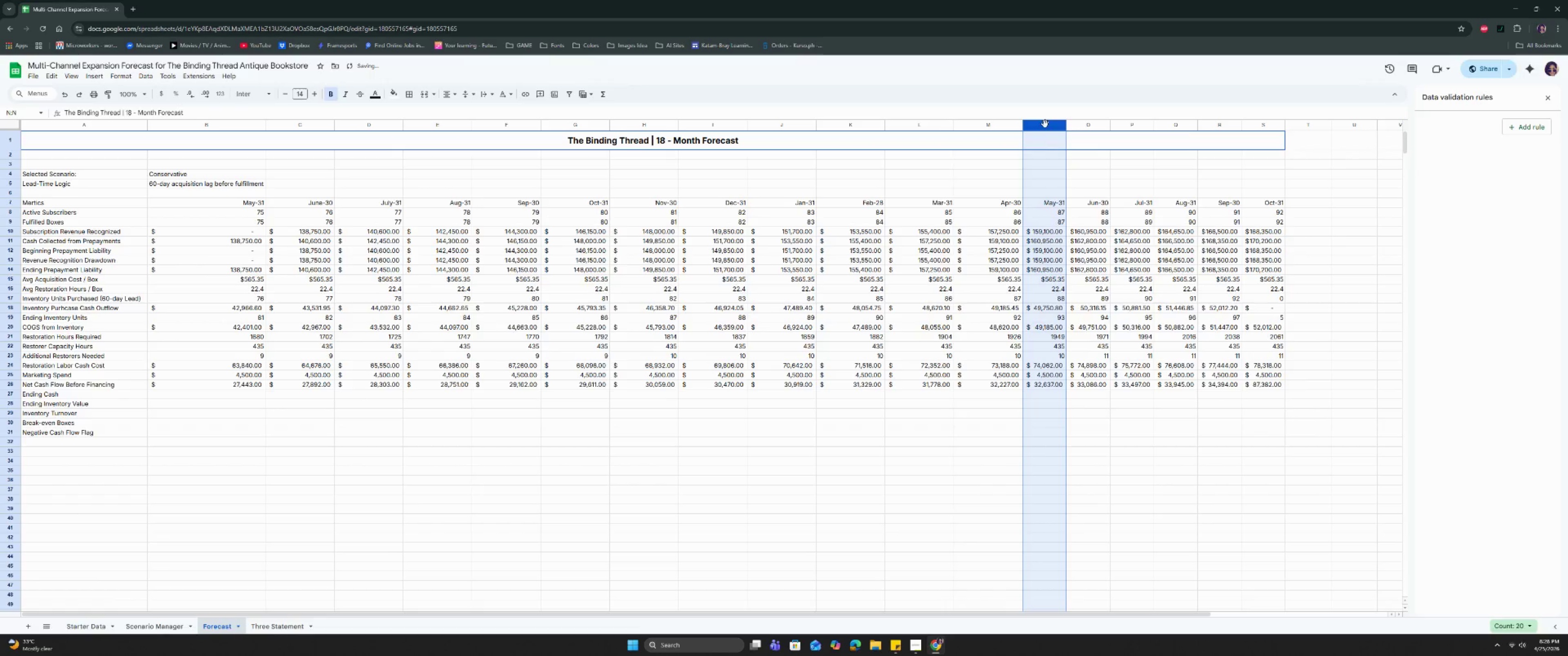 
right_click([1045, 124])
 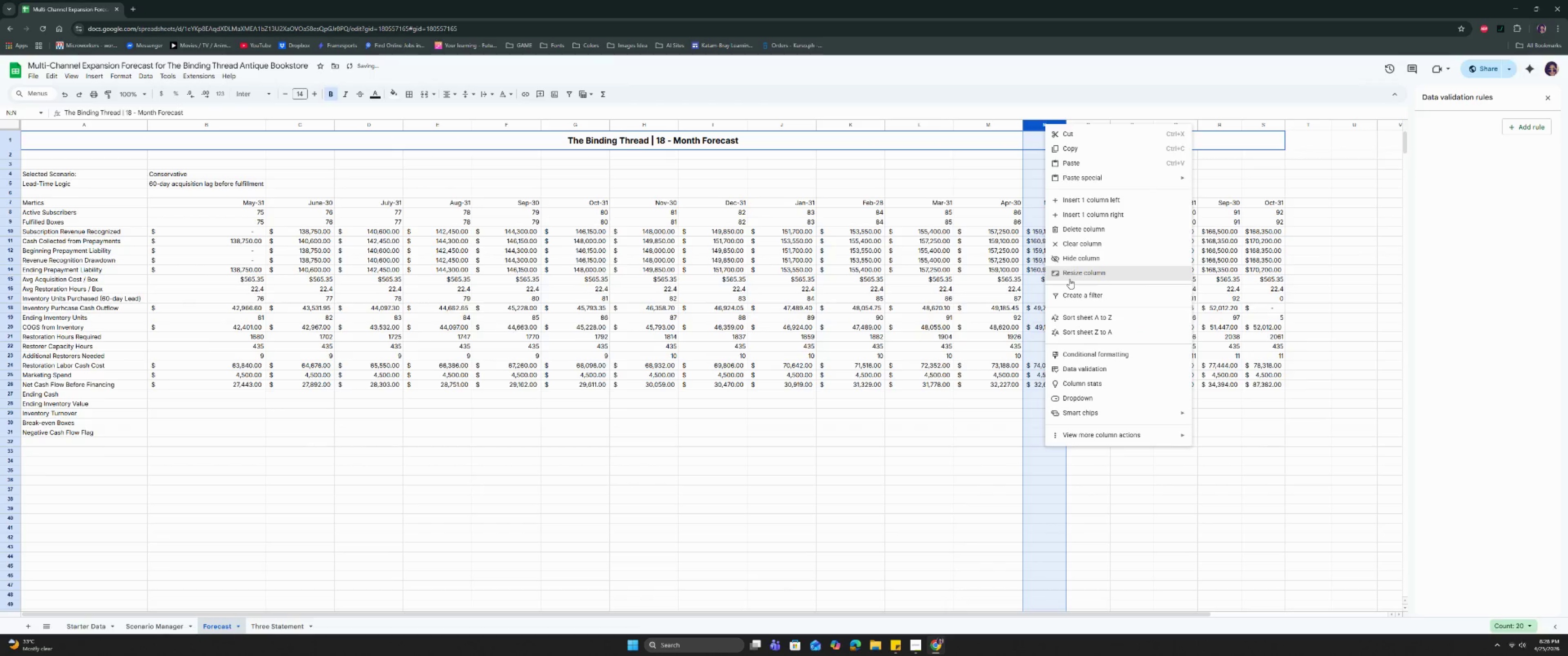 
type(1509)
key(Backspace)
key(Backspace)
key(Backspace)
type(150)
 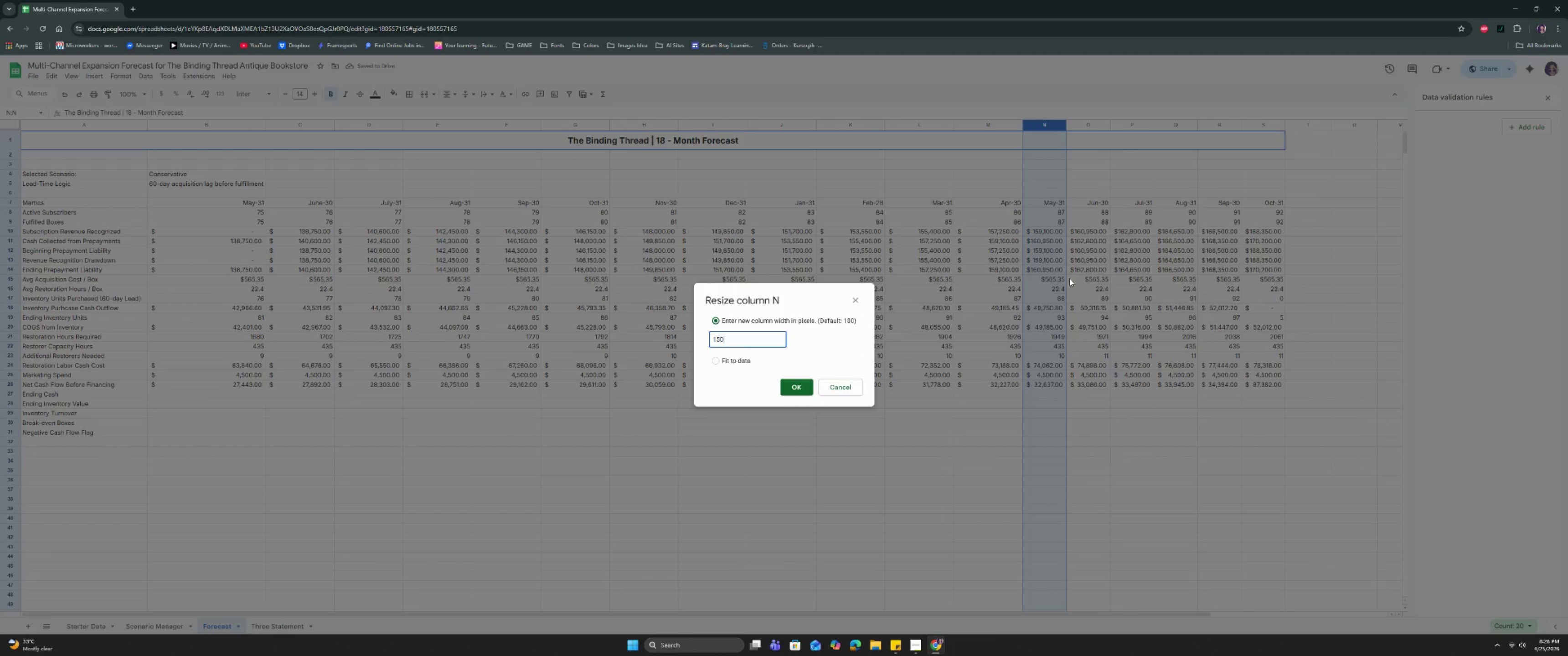 
key(Enter)
 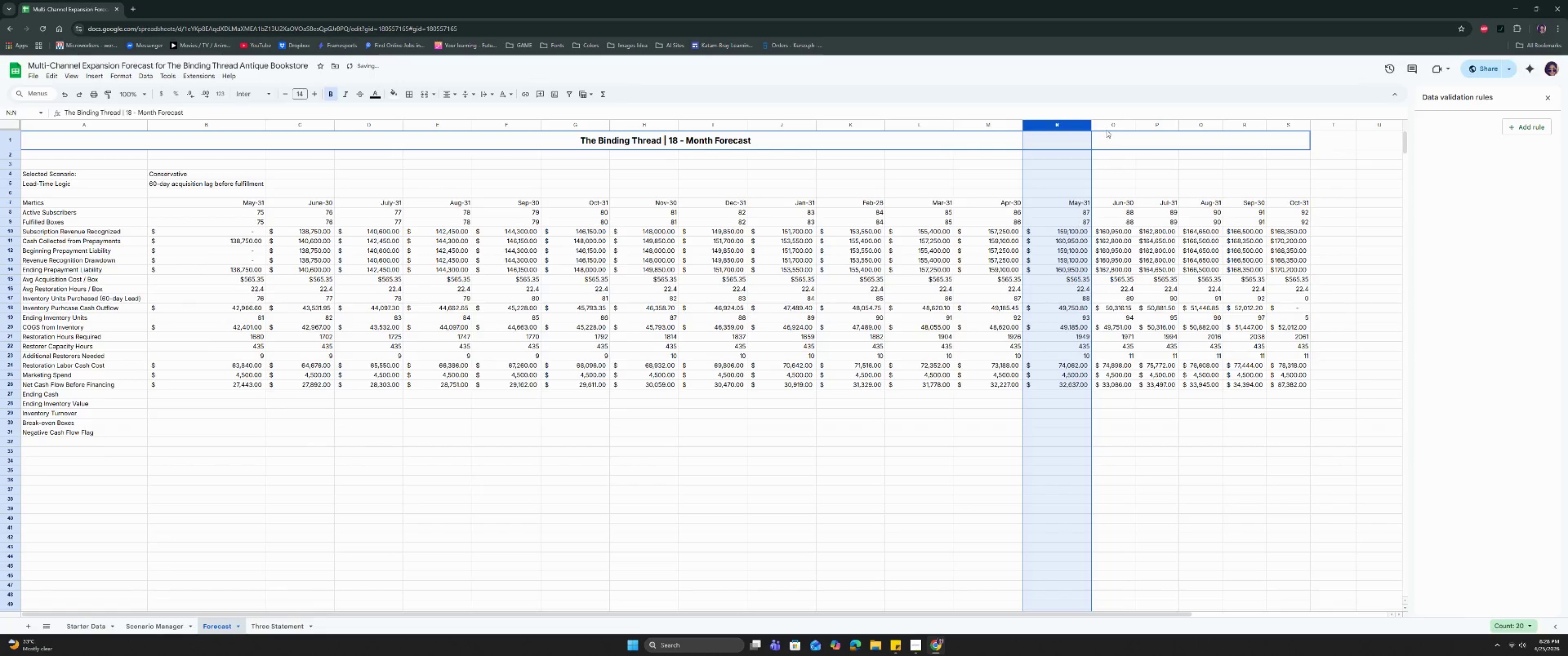 
left_click([1105, 125])
 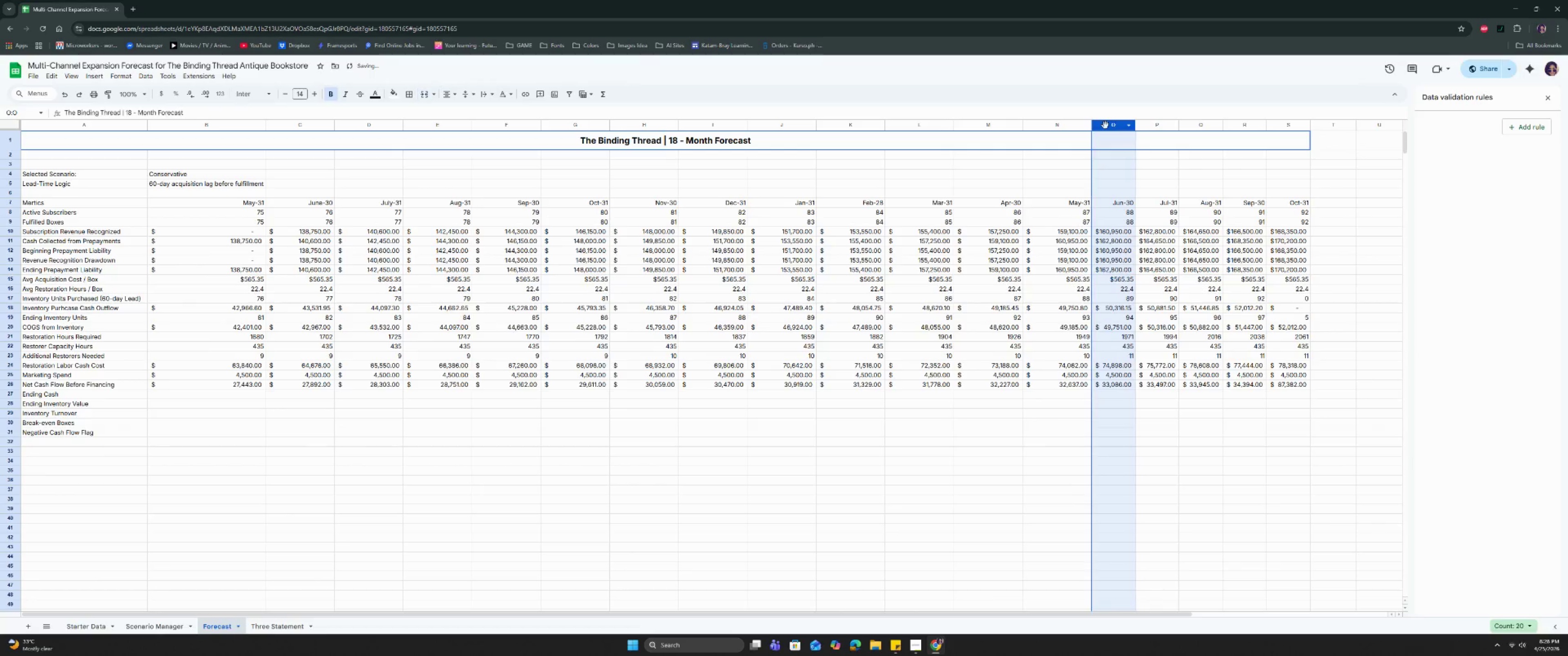 
right_click([1105, 125])
 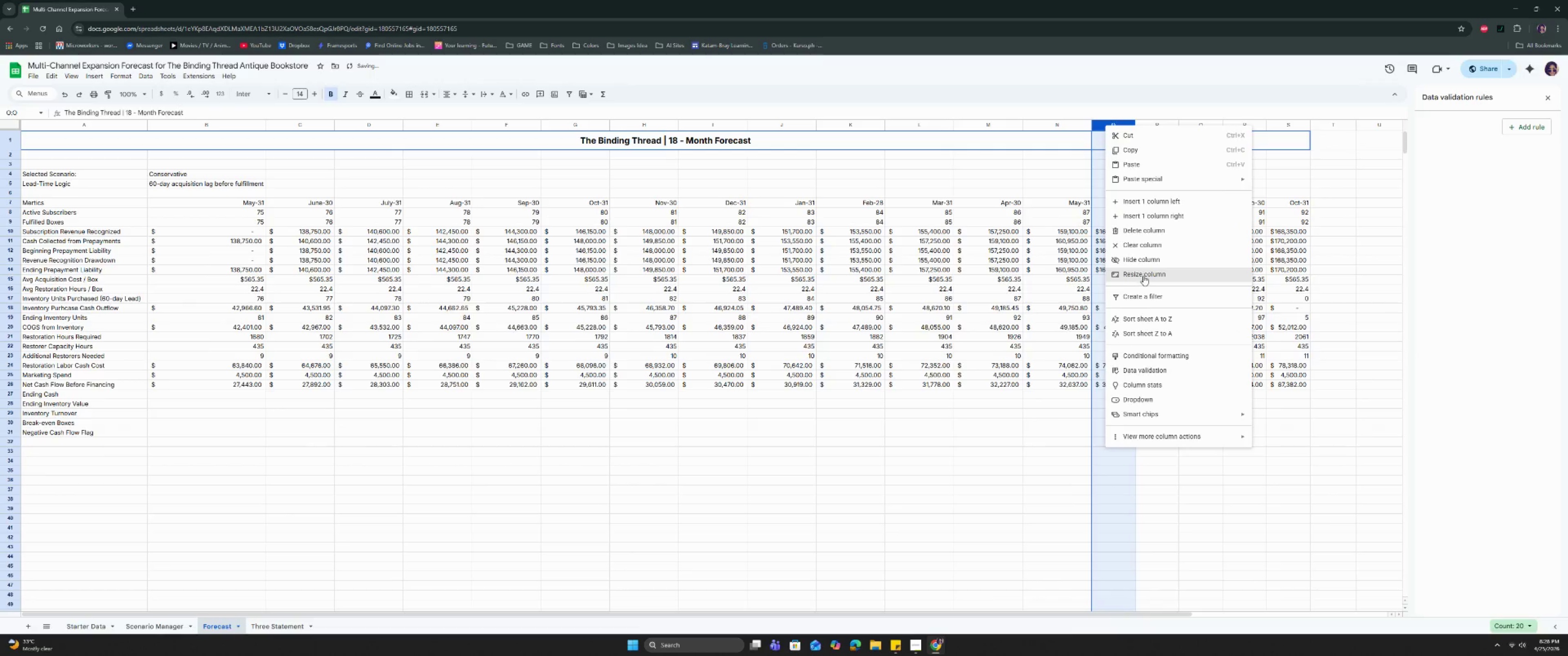 
left_click([1143, 276])
 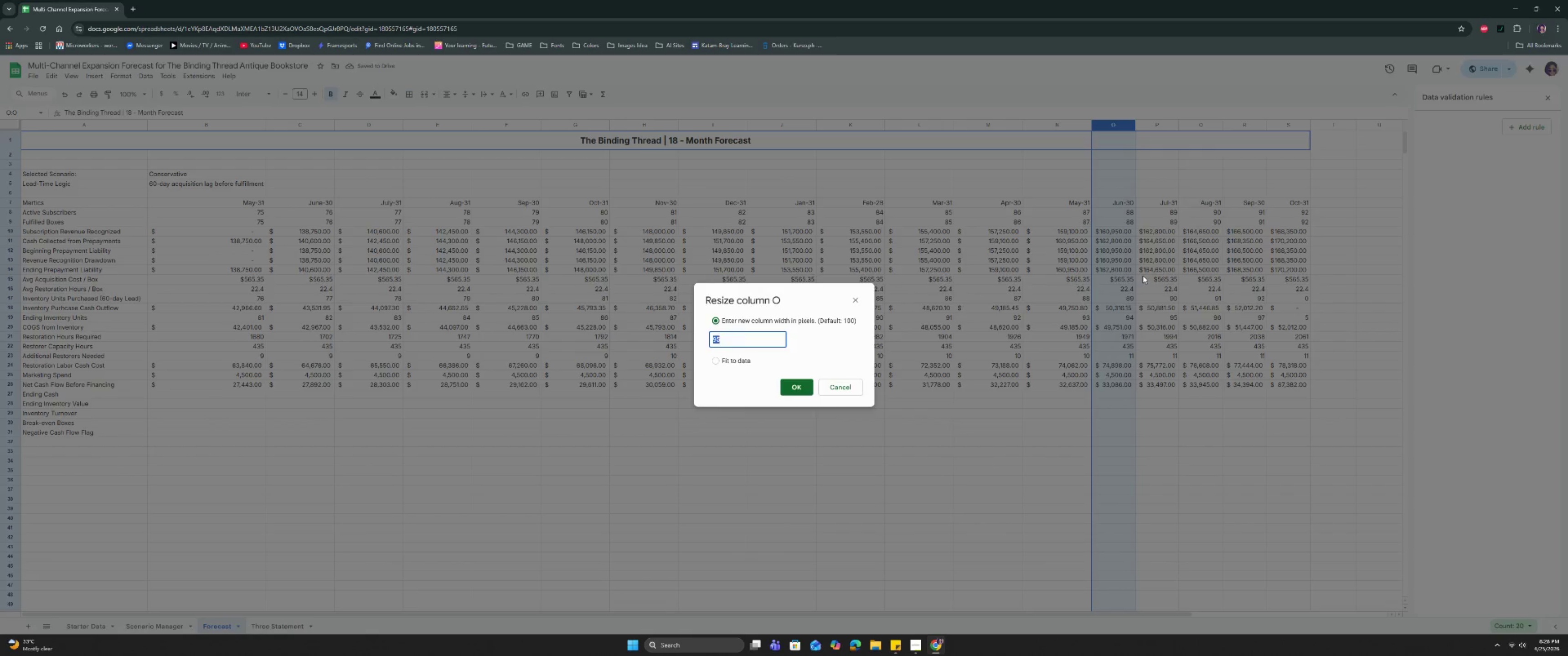 
type(150)
 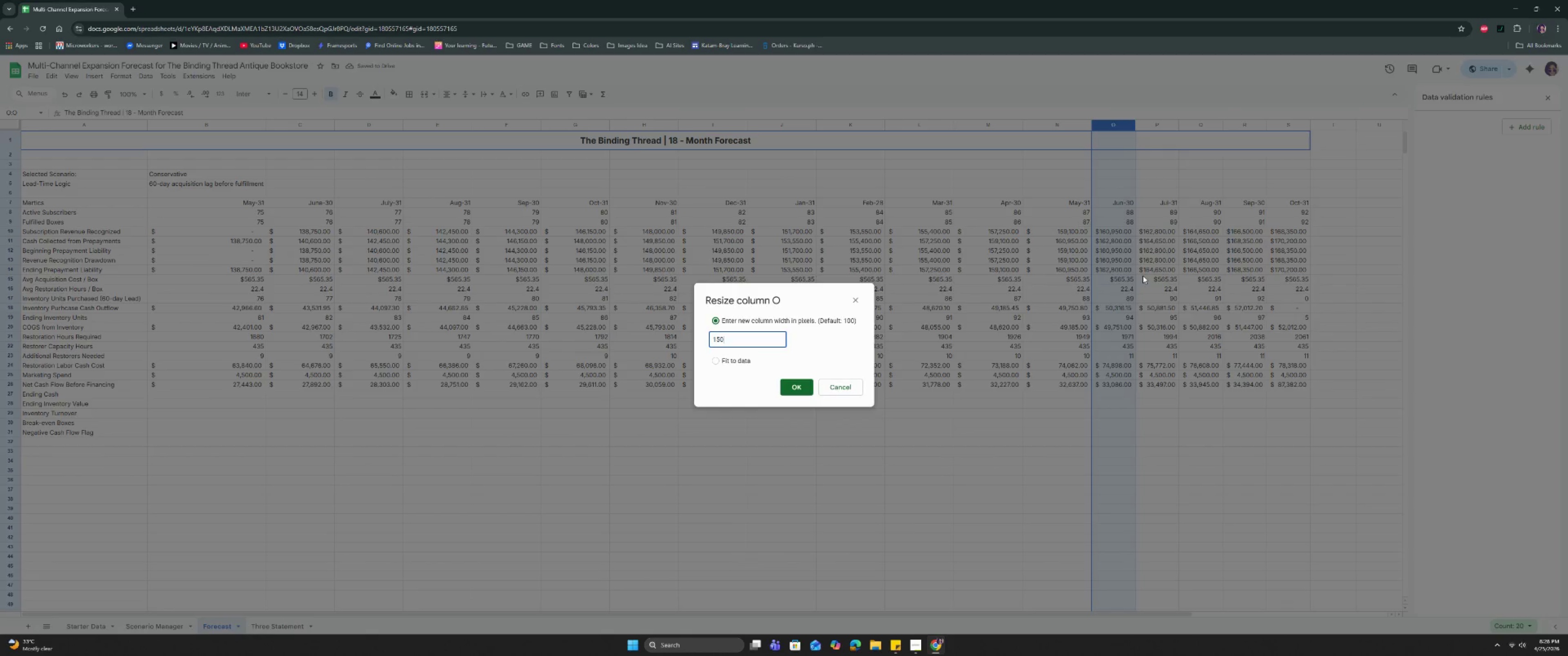 
key(Enter)
 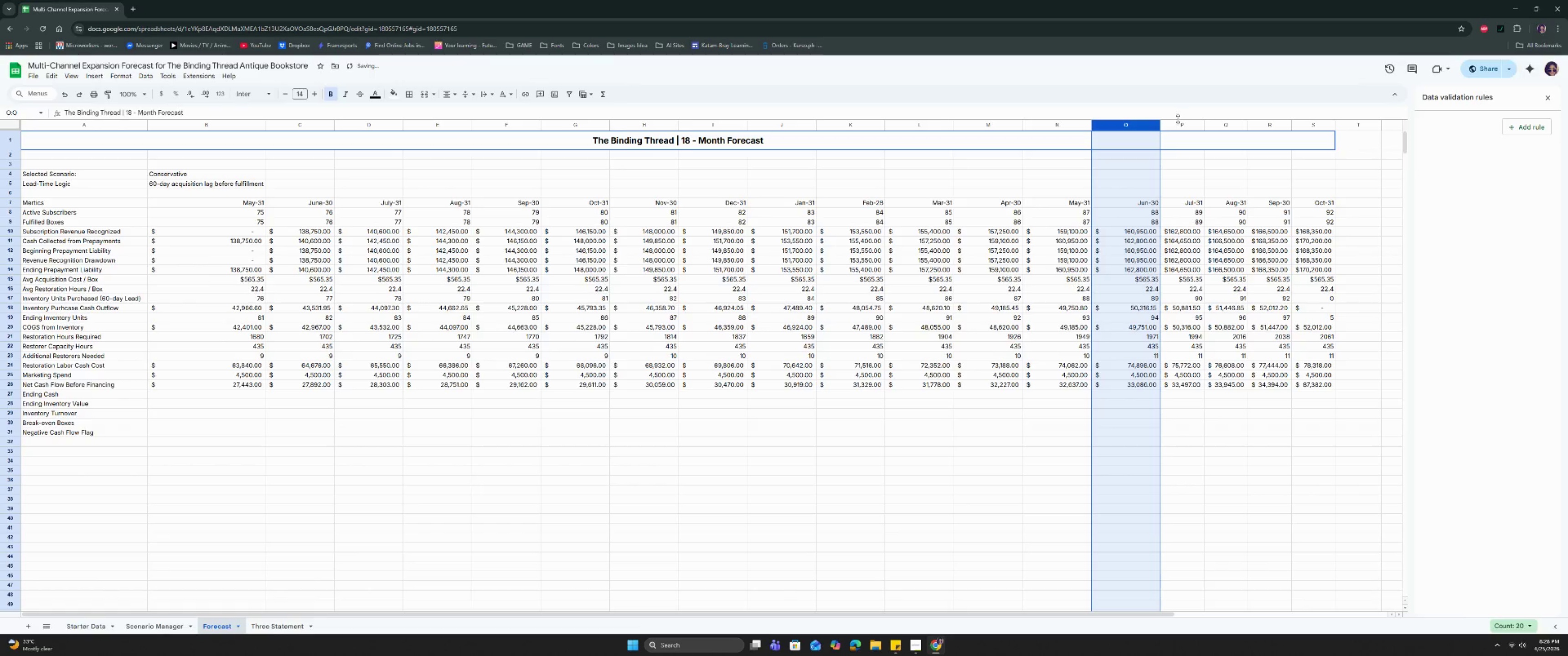 
left_click([1177, 123])
 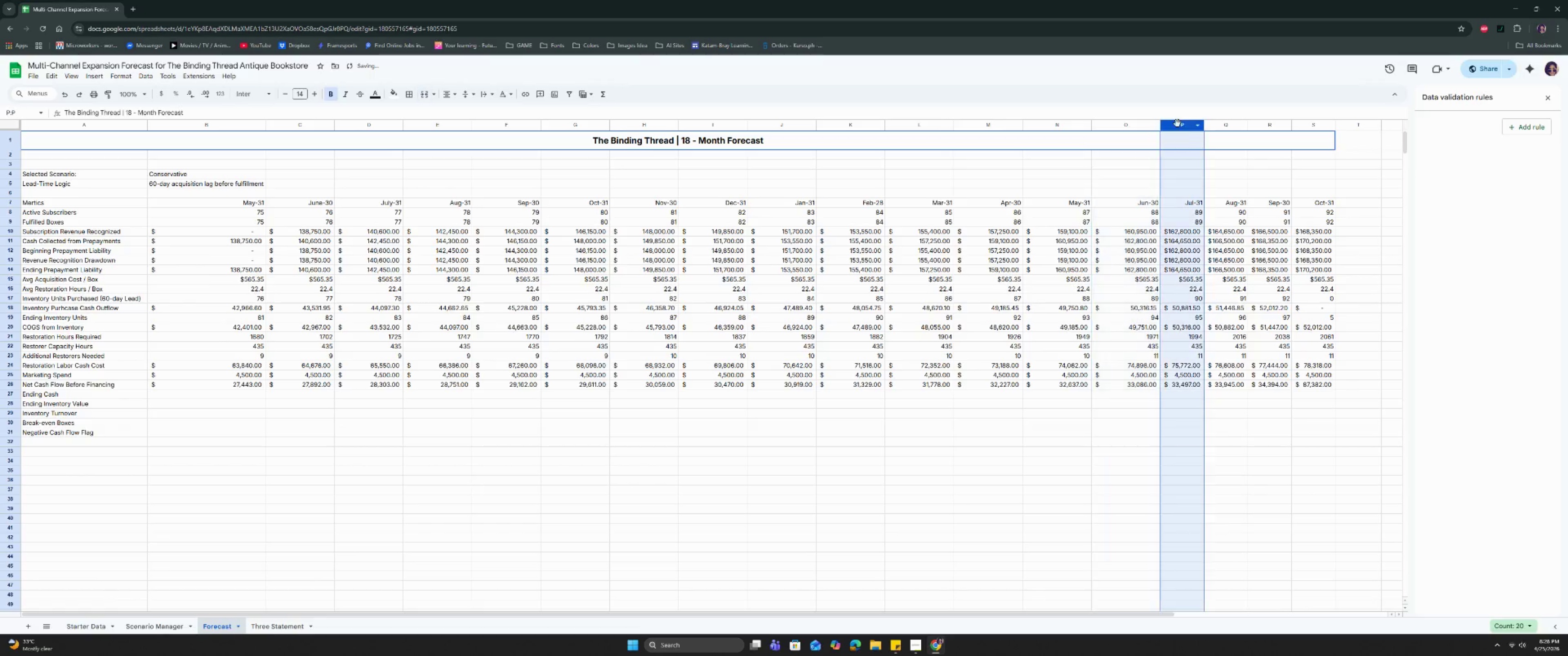 
right_click([1177, 123])
 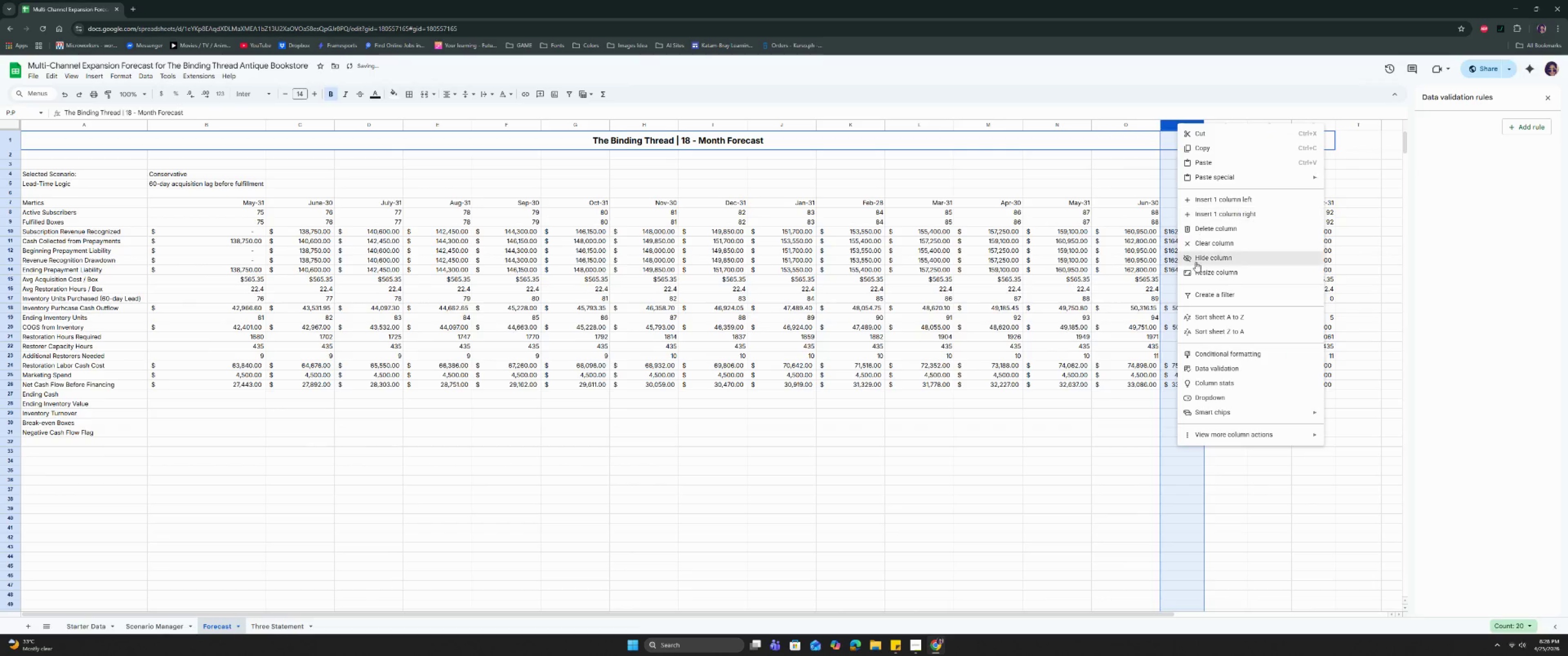 
left_click([1197, 280])
 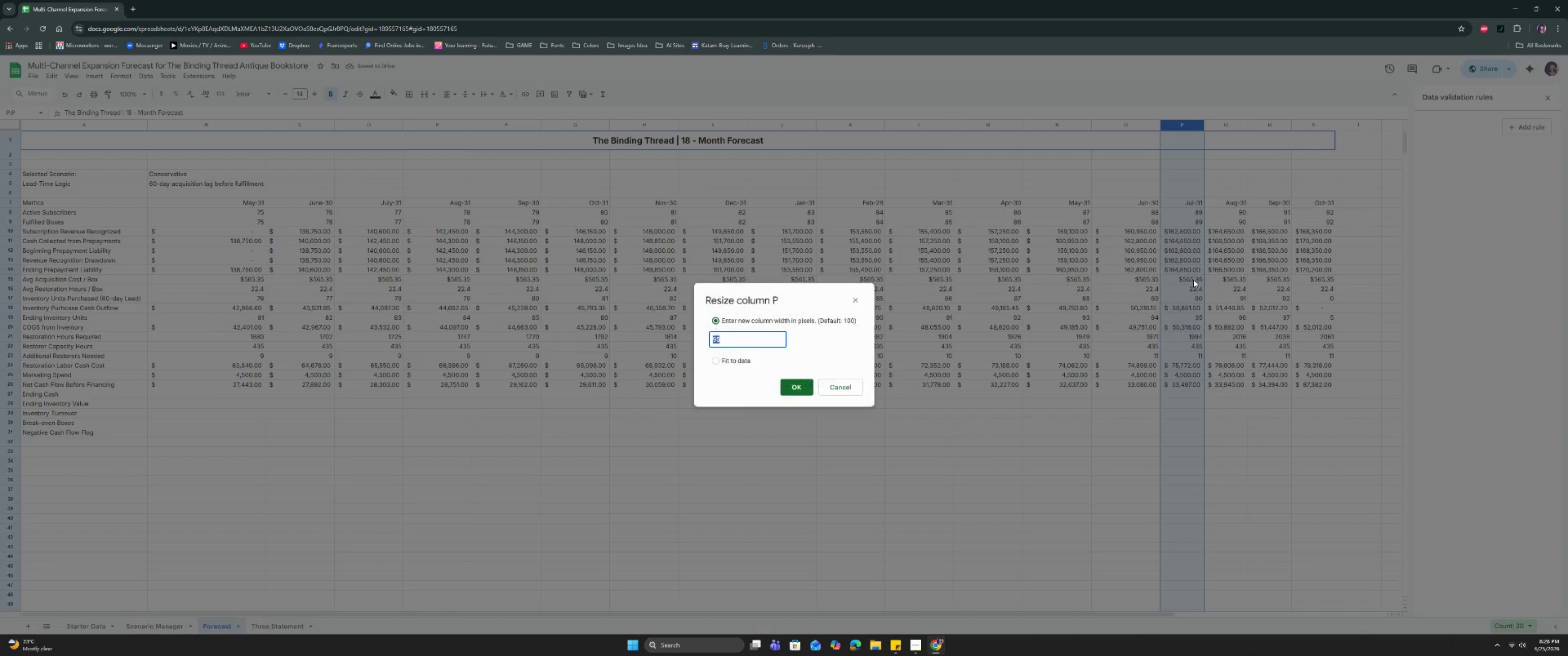 
type(150)
 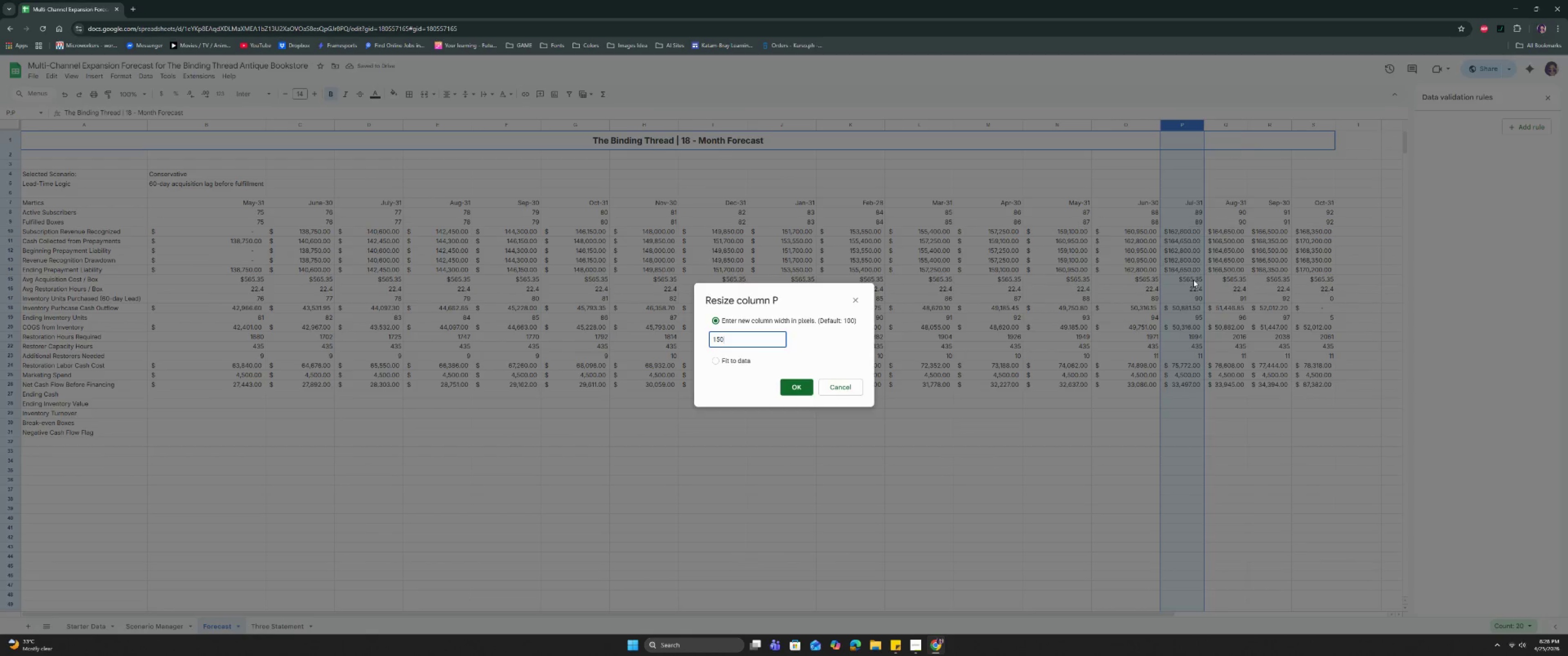 
key(Enter)
 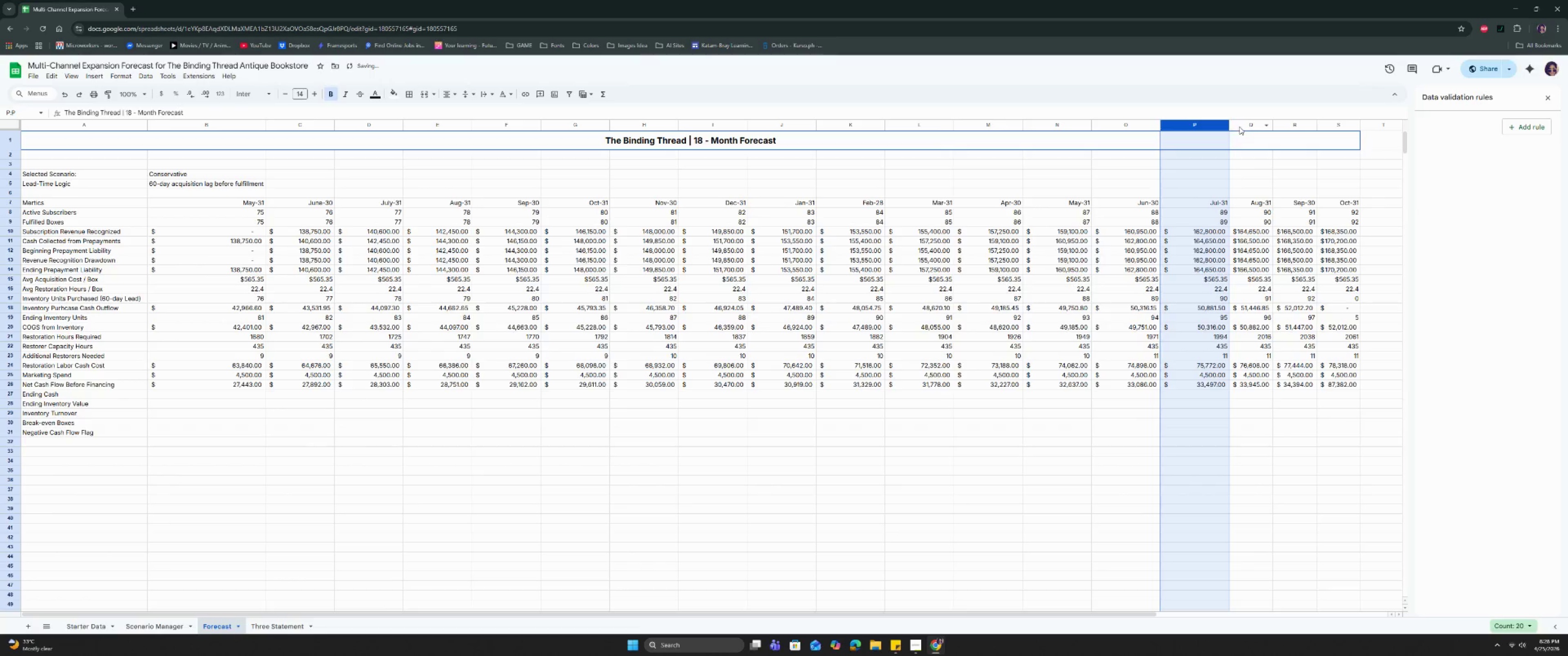 
left_click([1244, 125])
 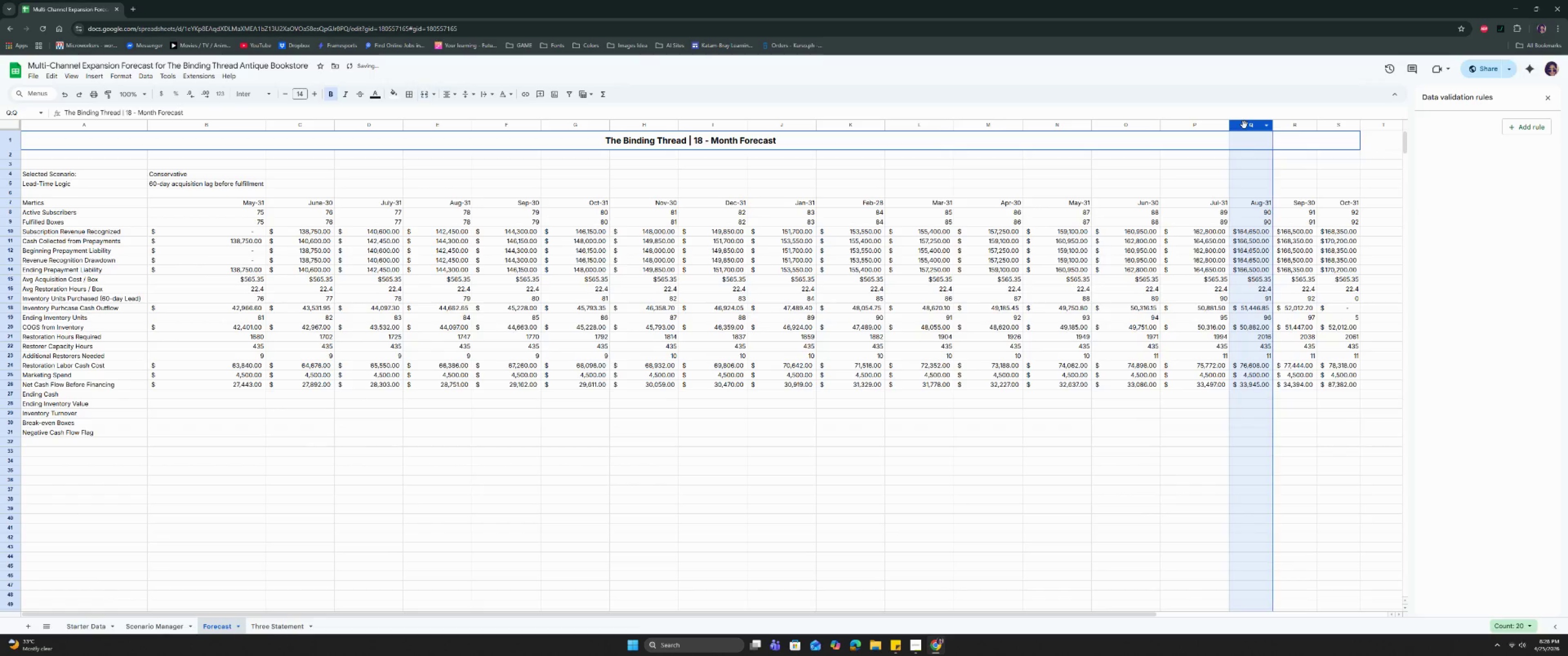 
right_click([1244, 125])
 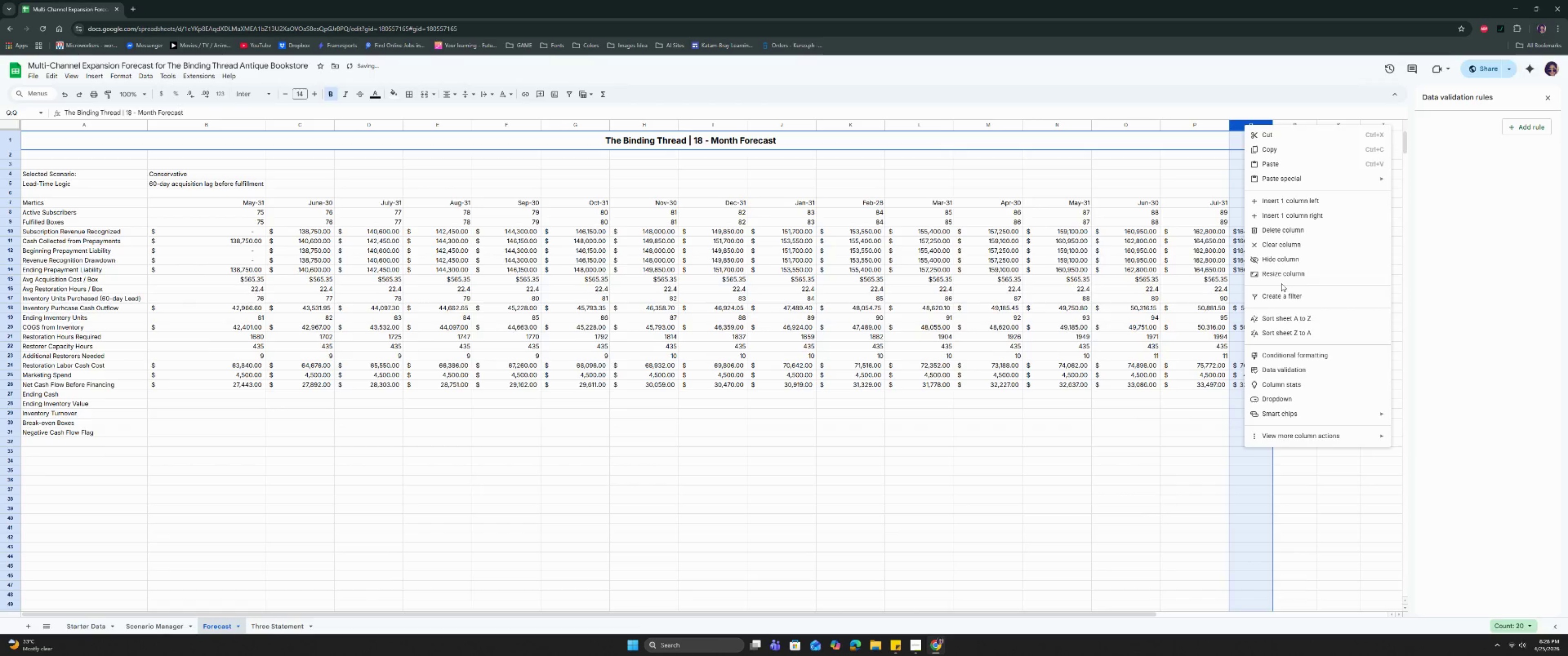 
left_click([1281, 275])
 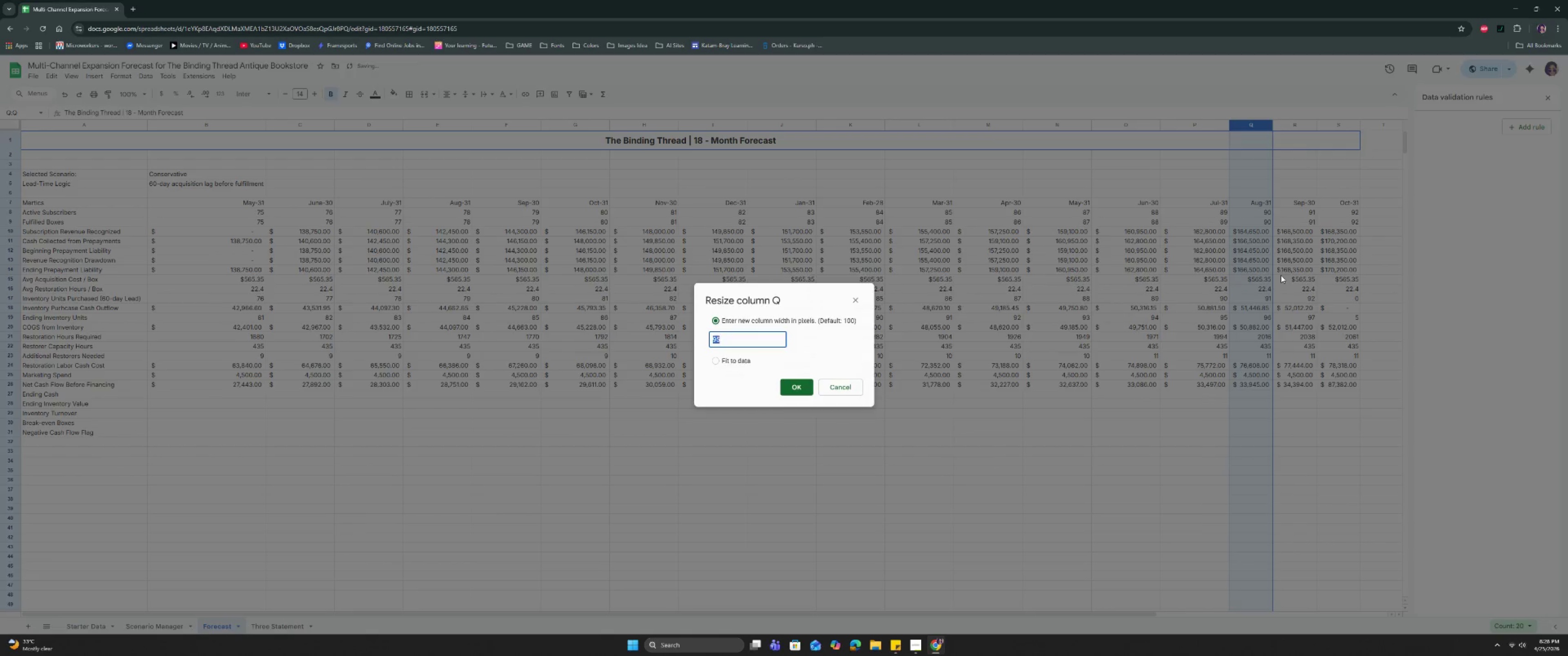 
type(15-)
key(Backspace)
type(0)
 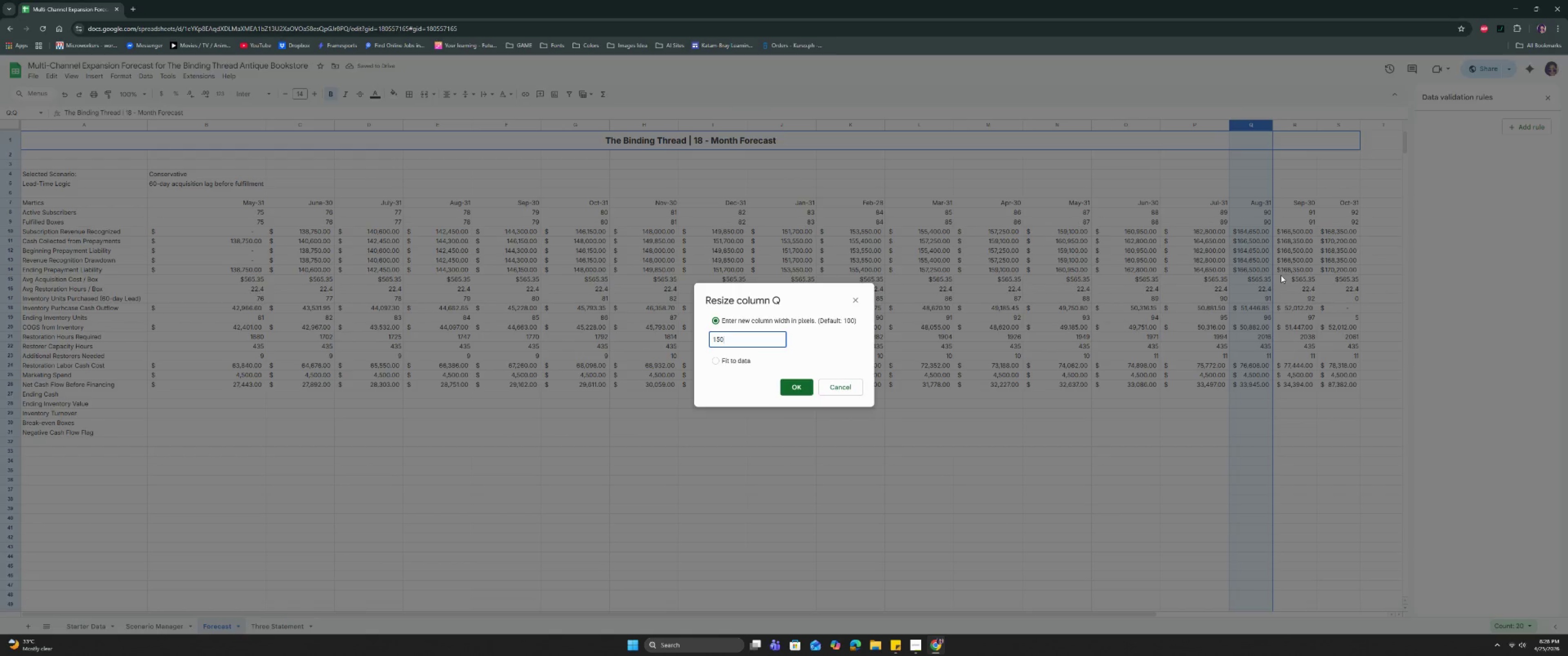 
key(Enter)
 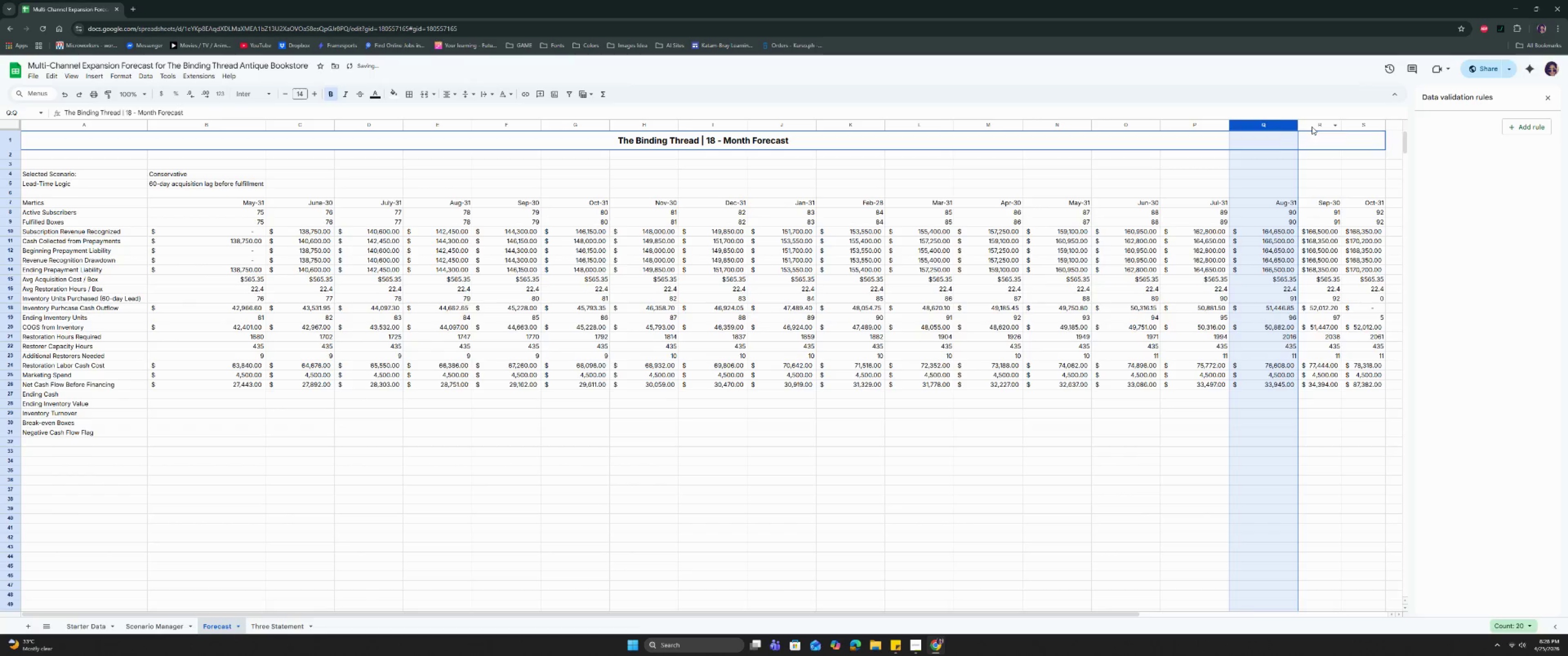 
right_click([1312, 125])
 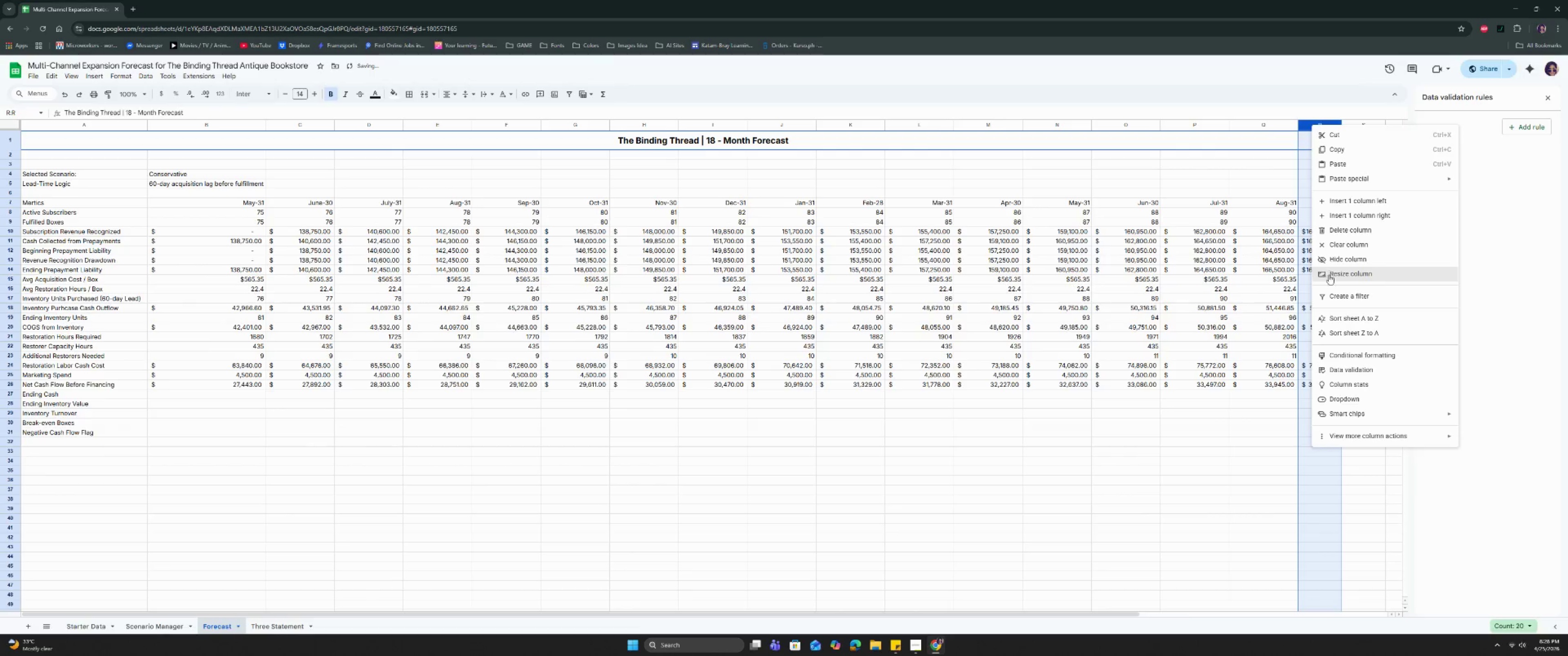 
left_click([1329, 276])
 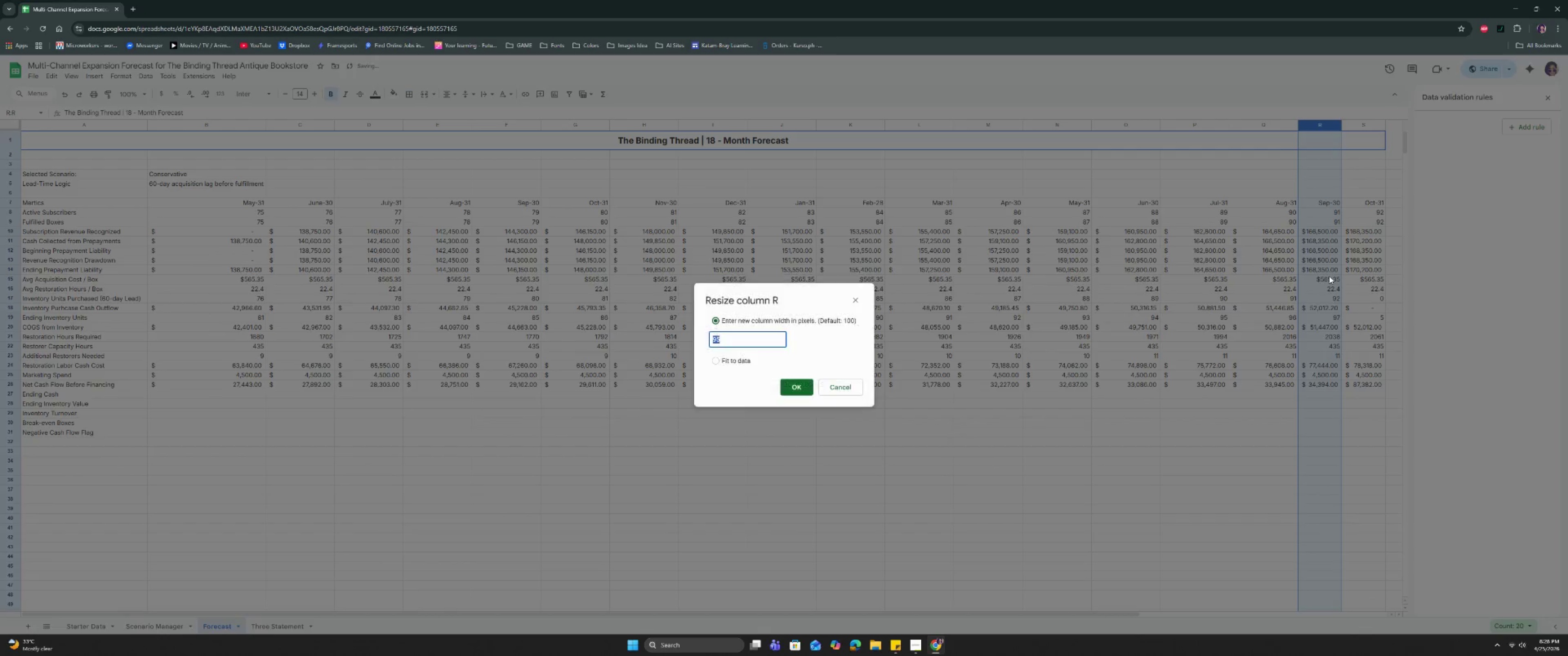 
type(150)
 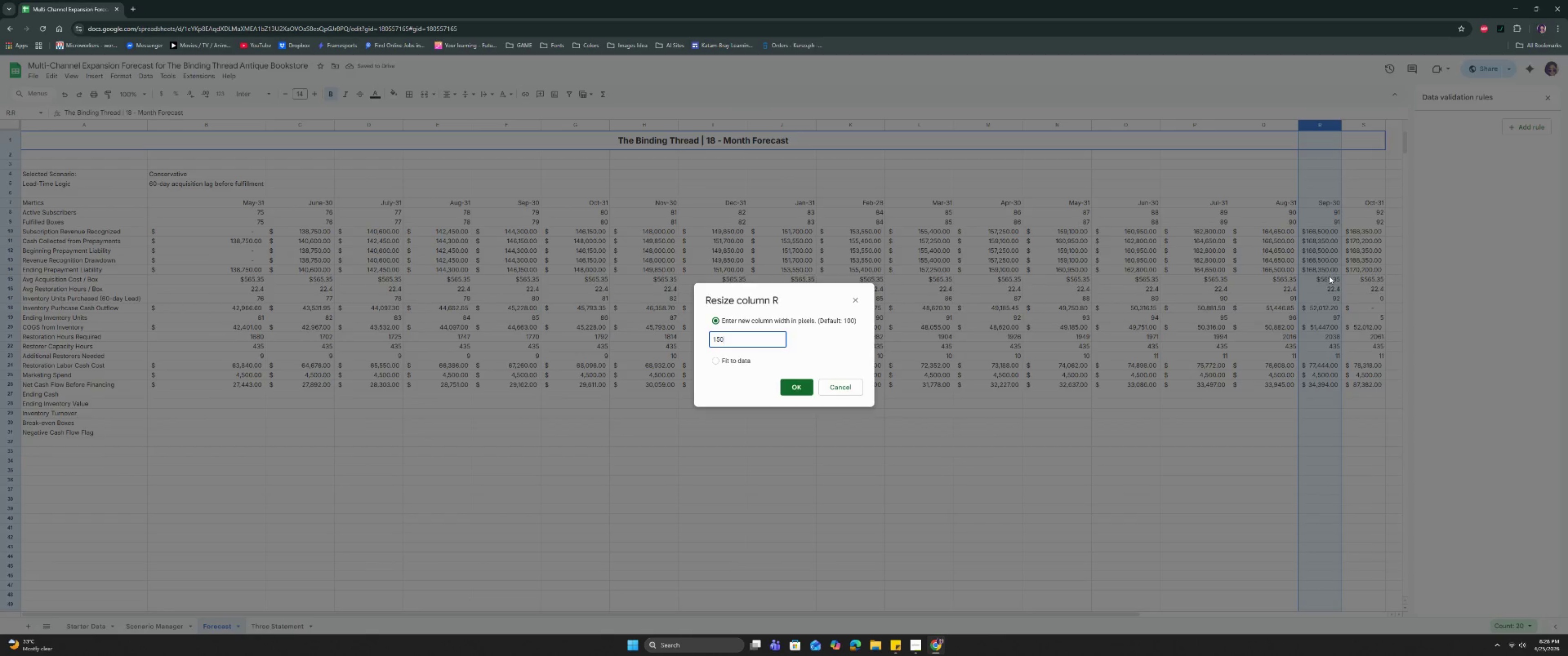 
key(Enter)
 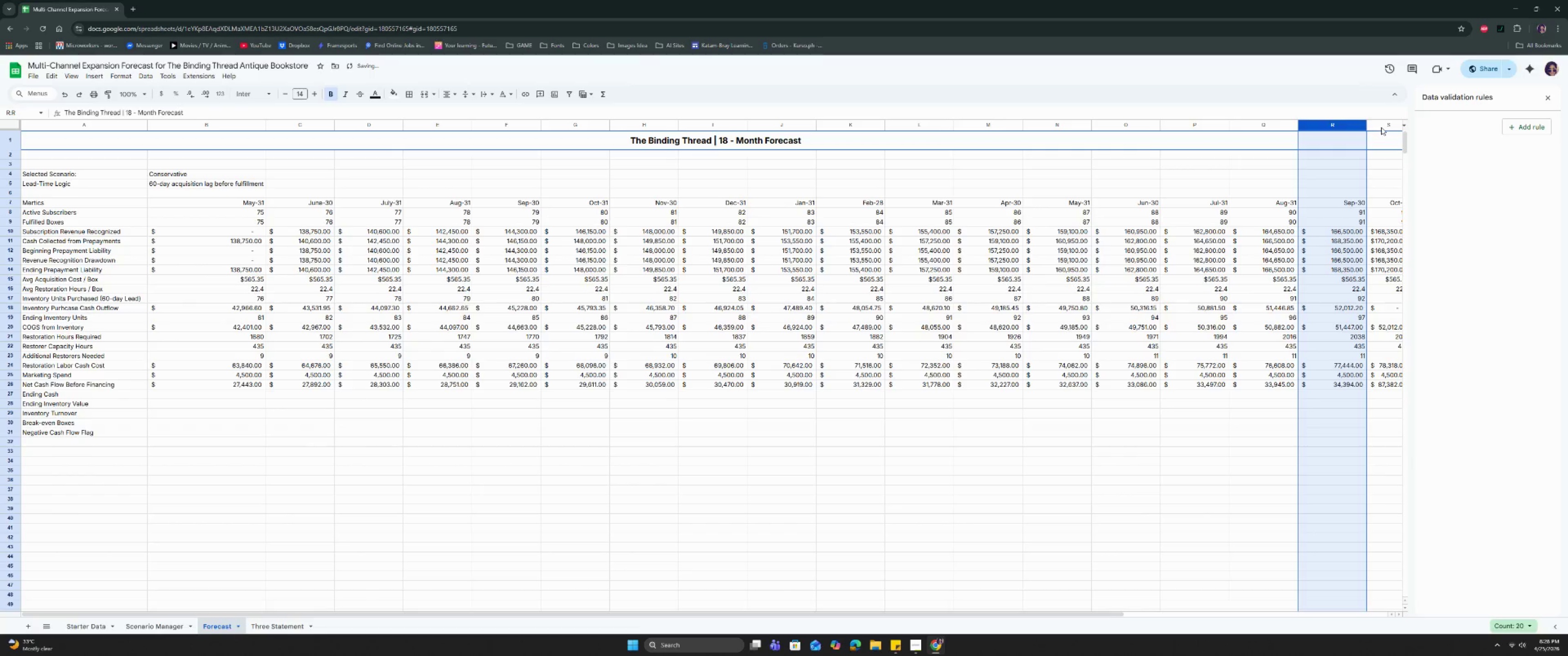 
left_click([1381, 127])
 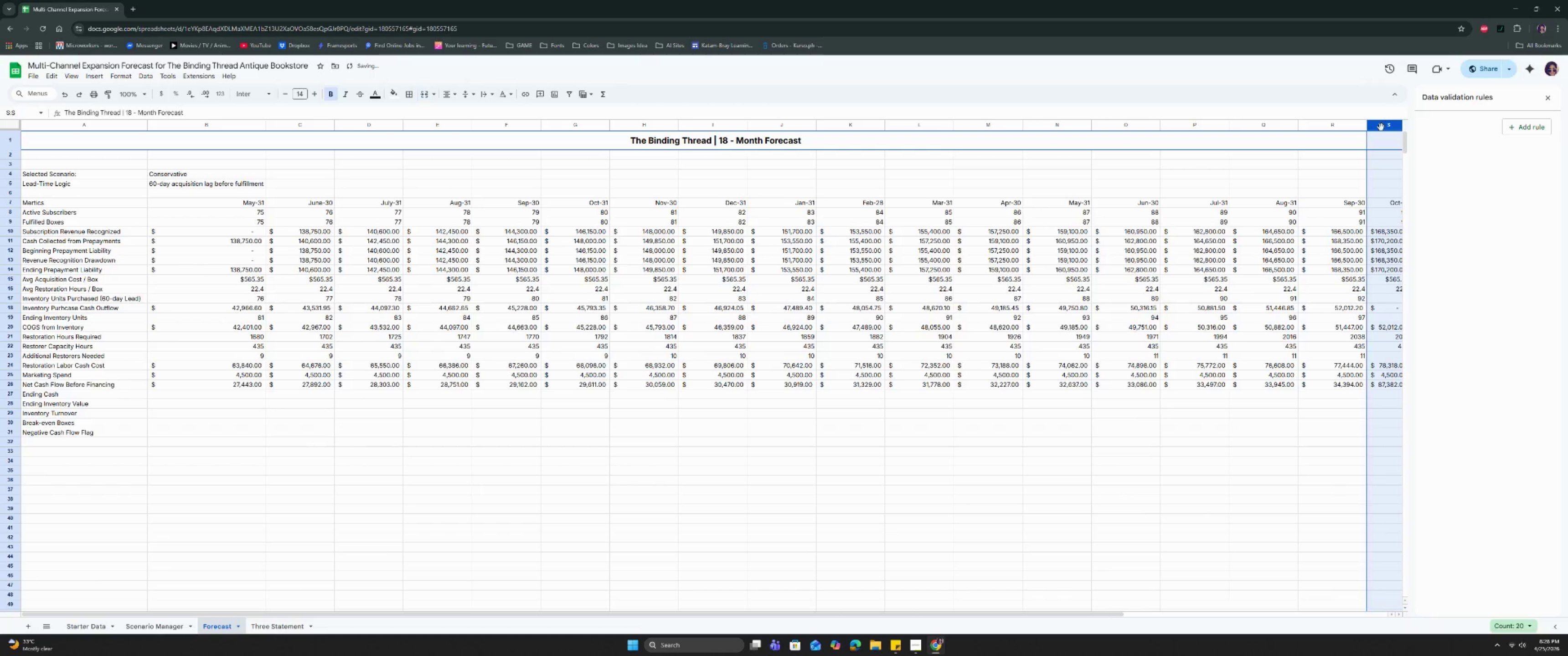 
right_click([1381, 127])
 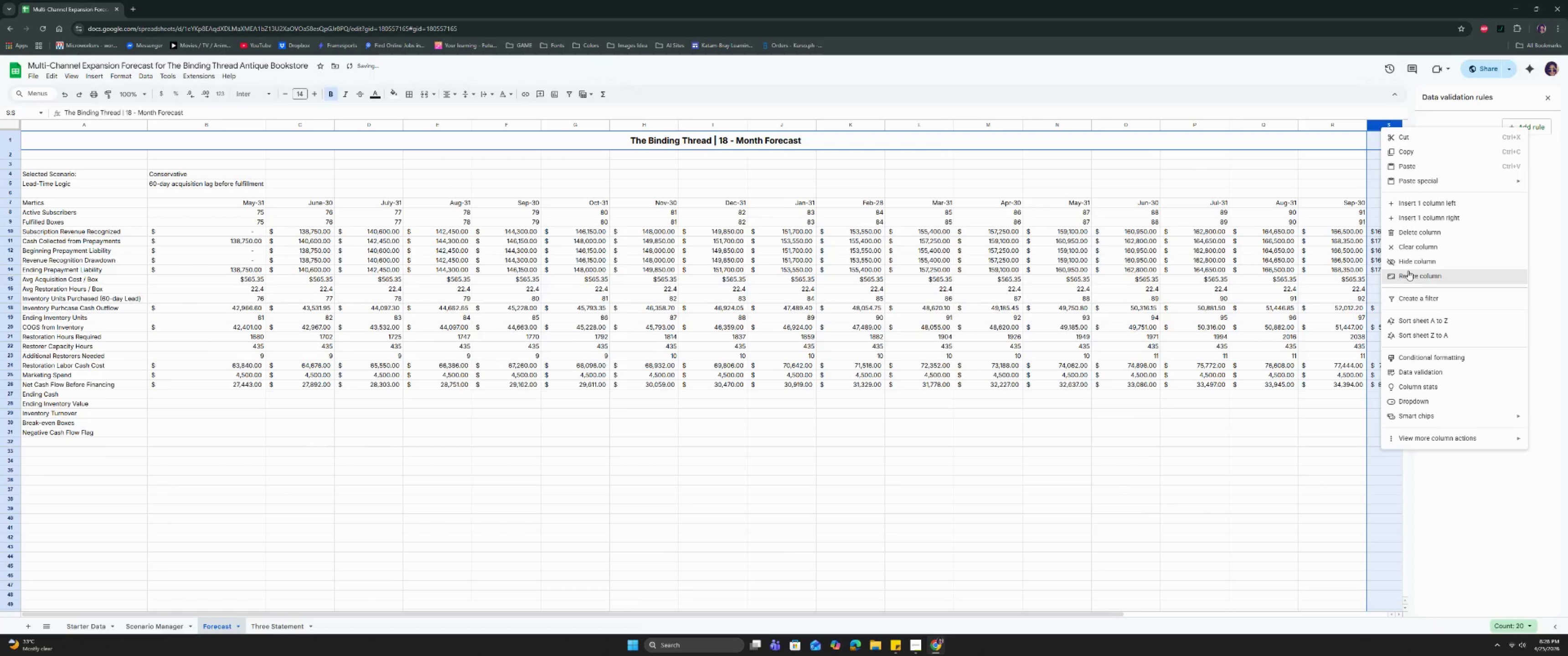 
left_click([1408, 271])
 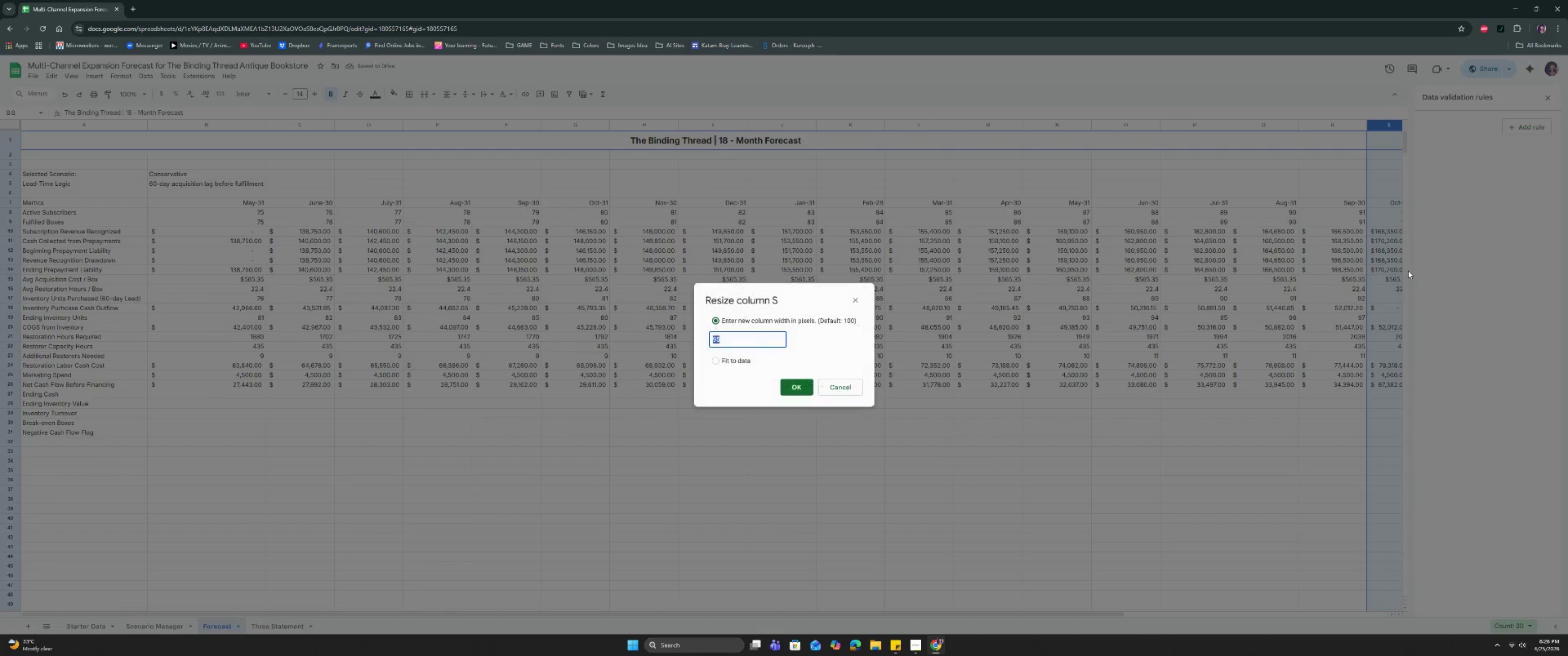 
type(150)
 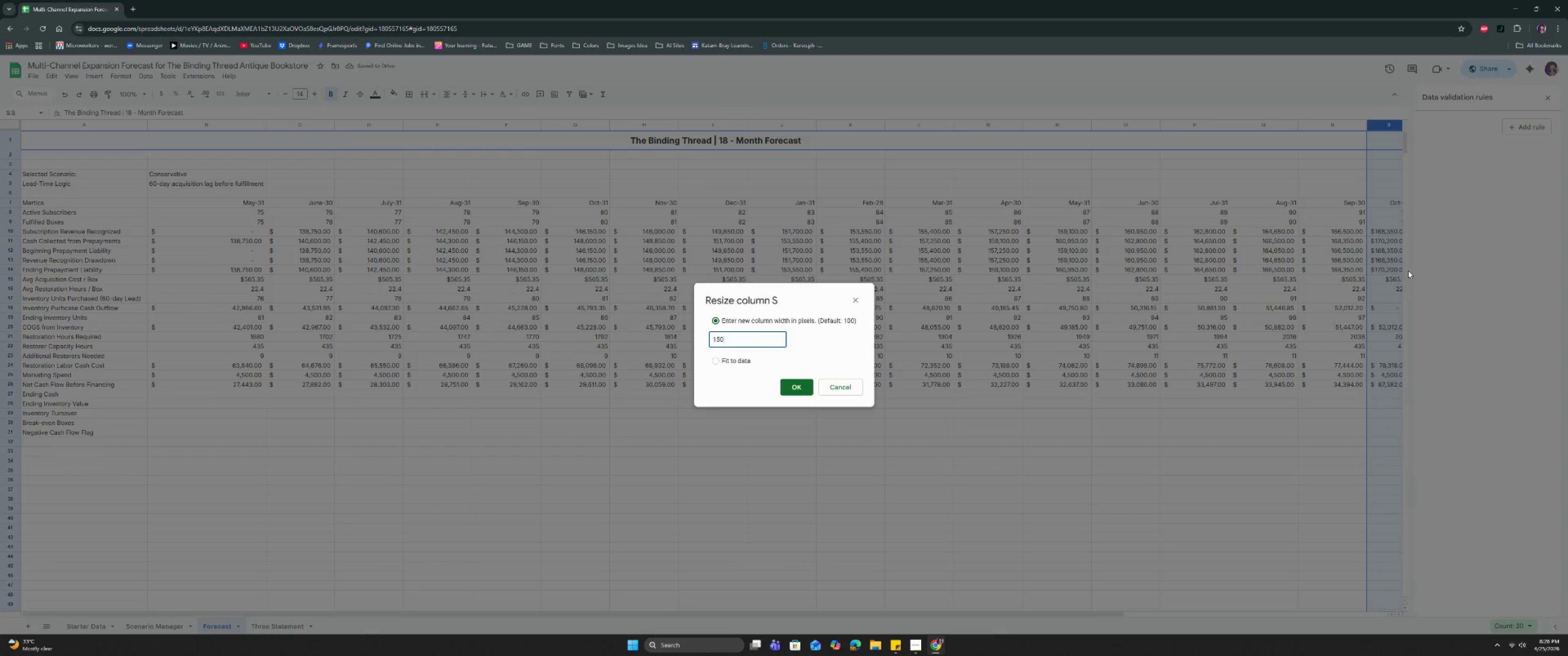 
key(Enter)
 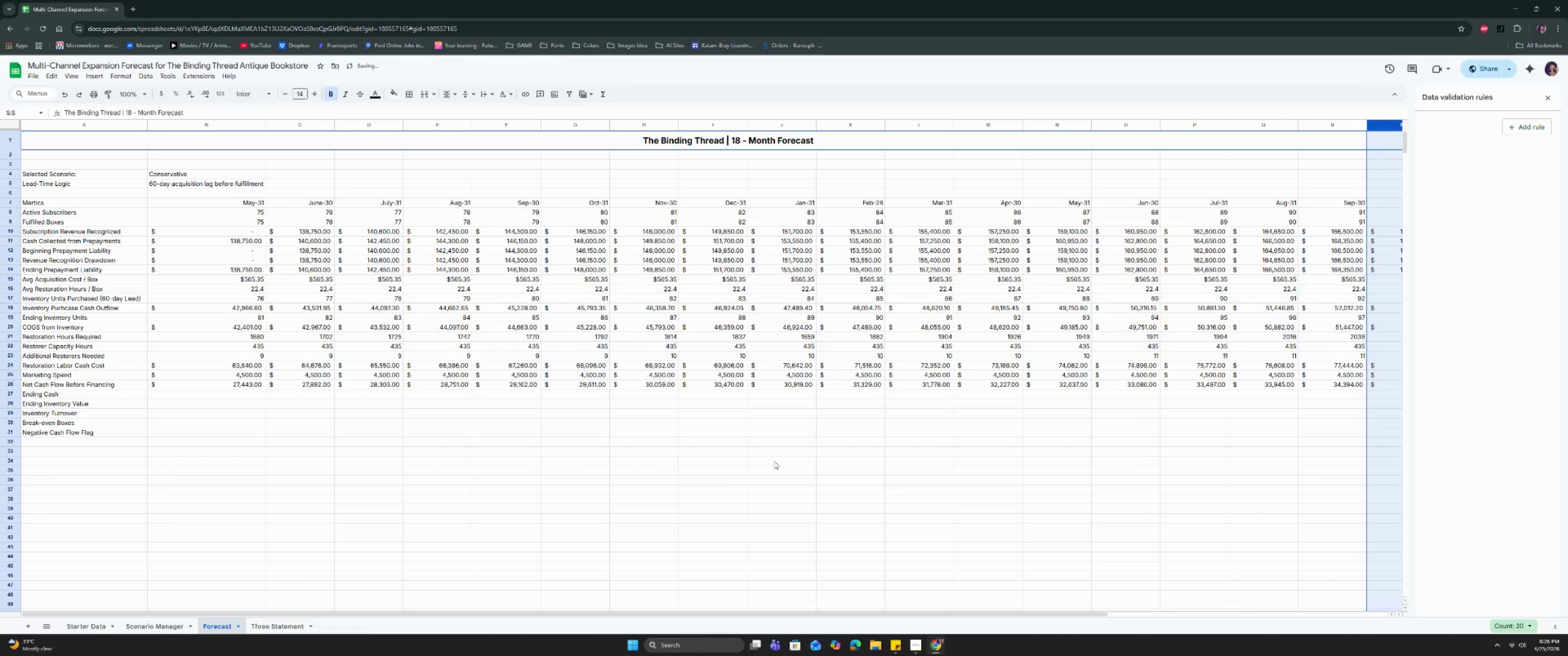 
left_click([719, 486])
 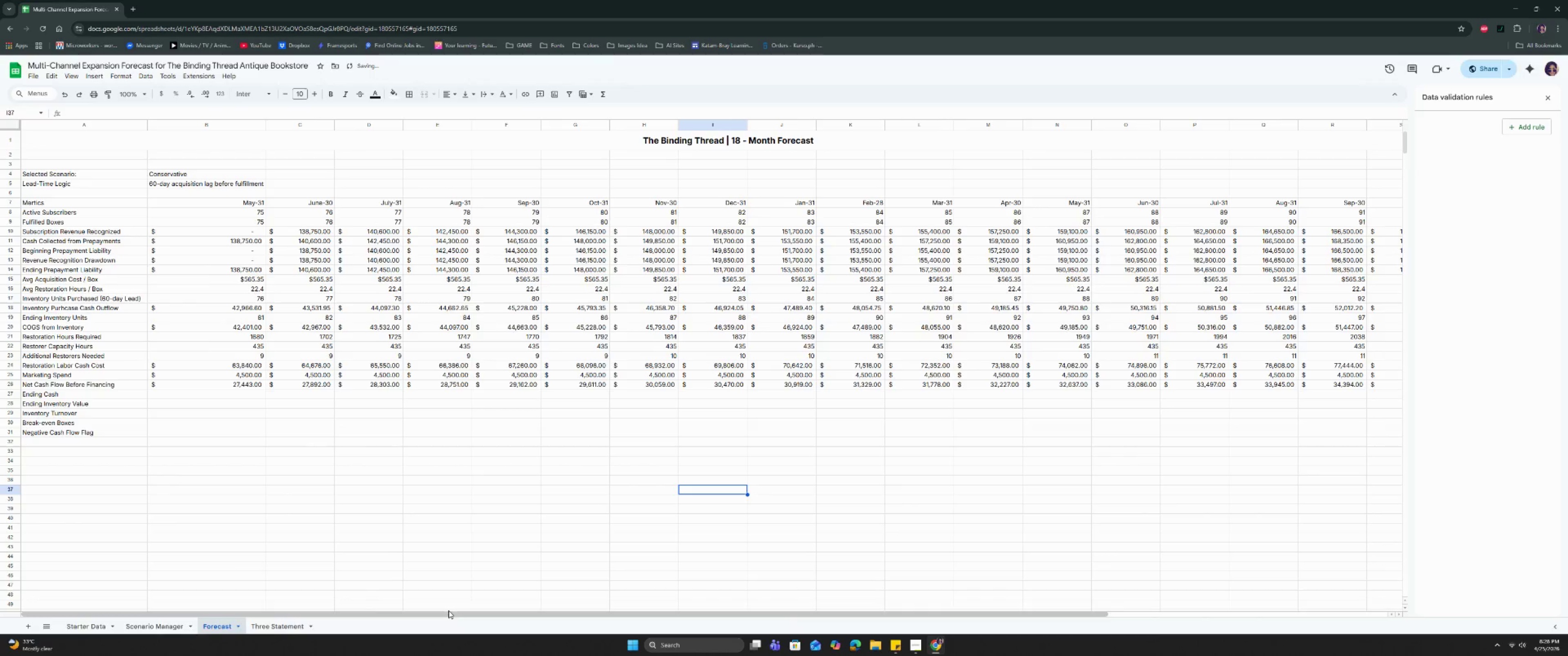 
left_click_drag(start_coordinate=[448, 615], to_coordinate=[305, 610])
 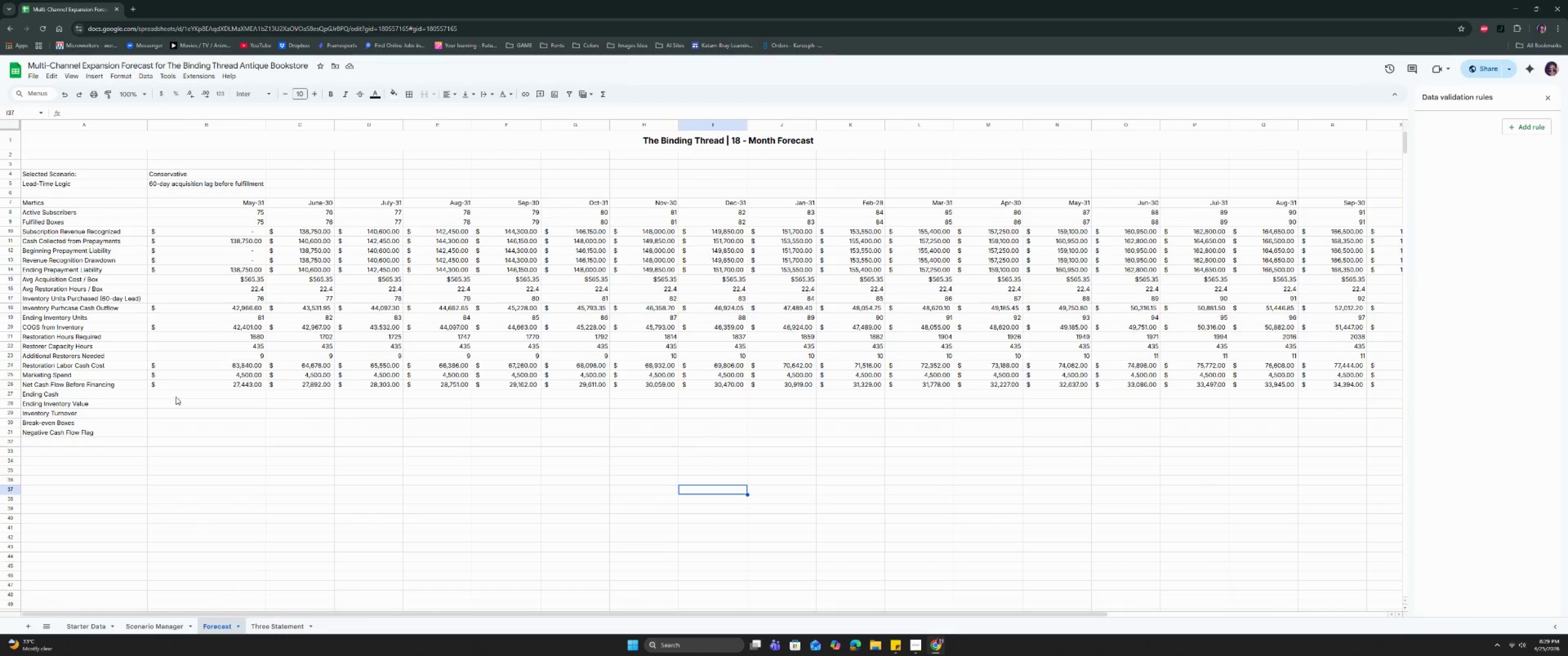 
left_click([181, 398])
 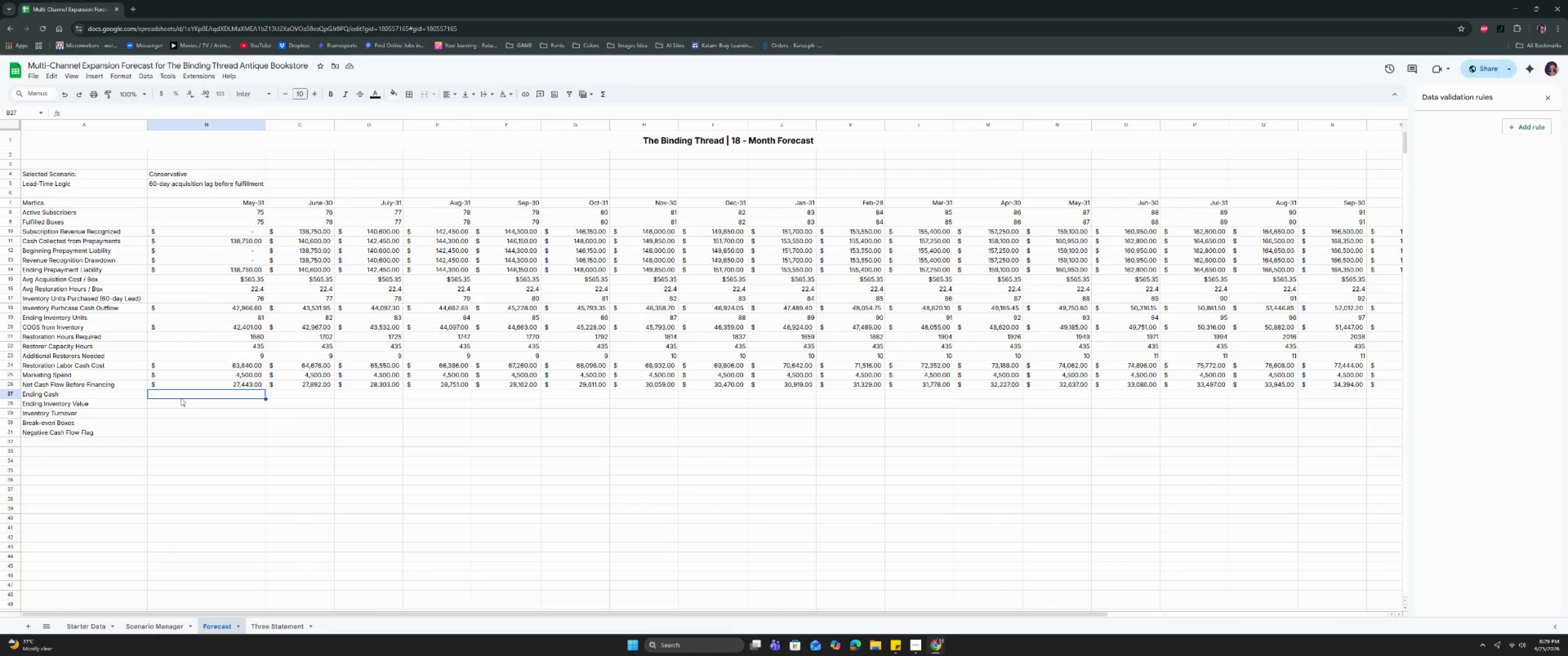 
wait(6.92)
 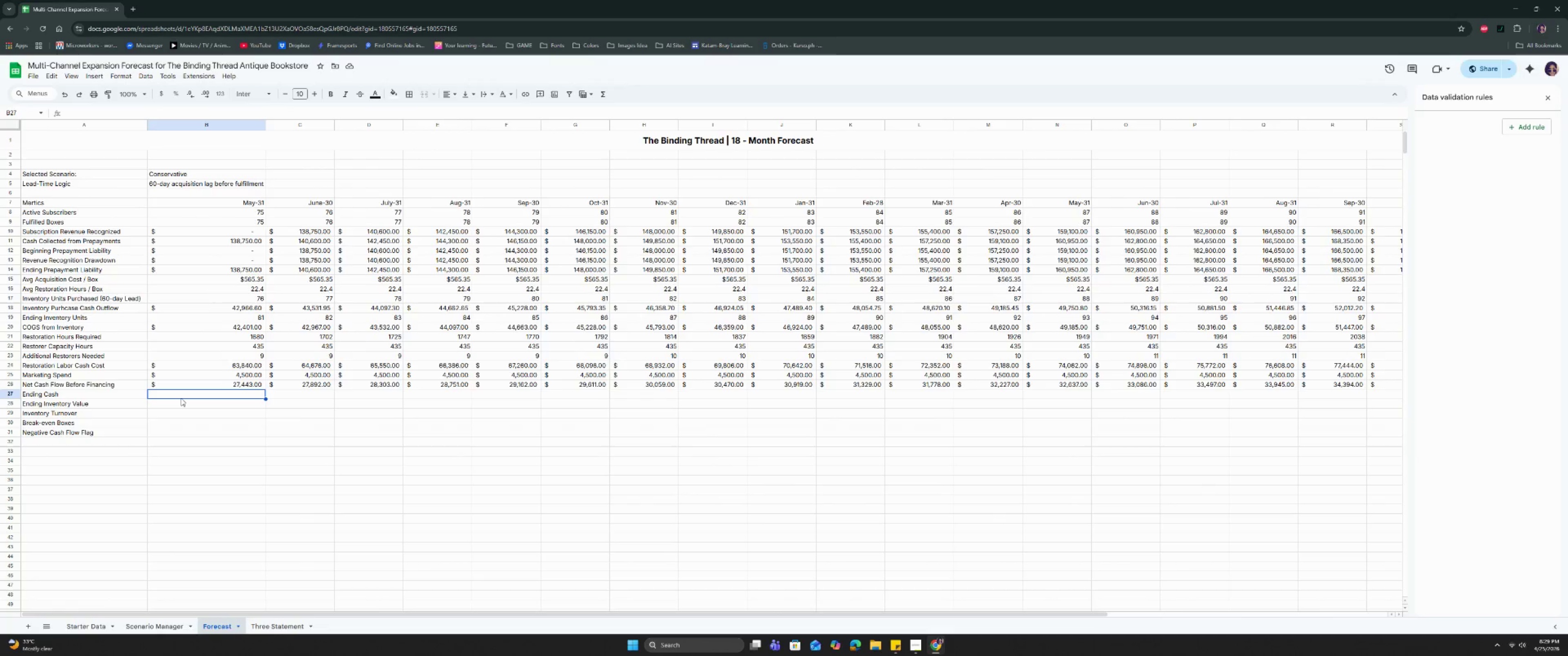 
key(Enter)
 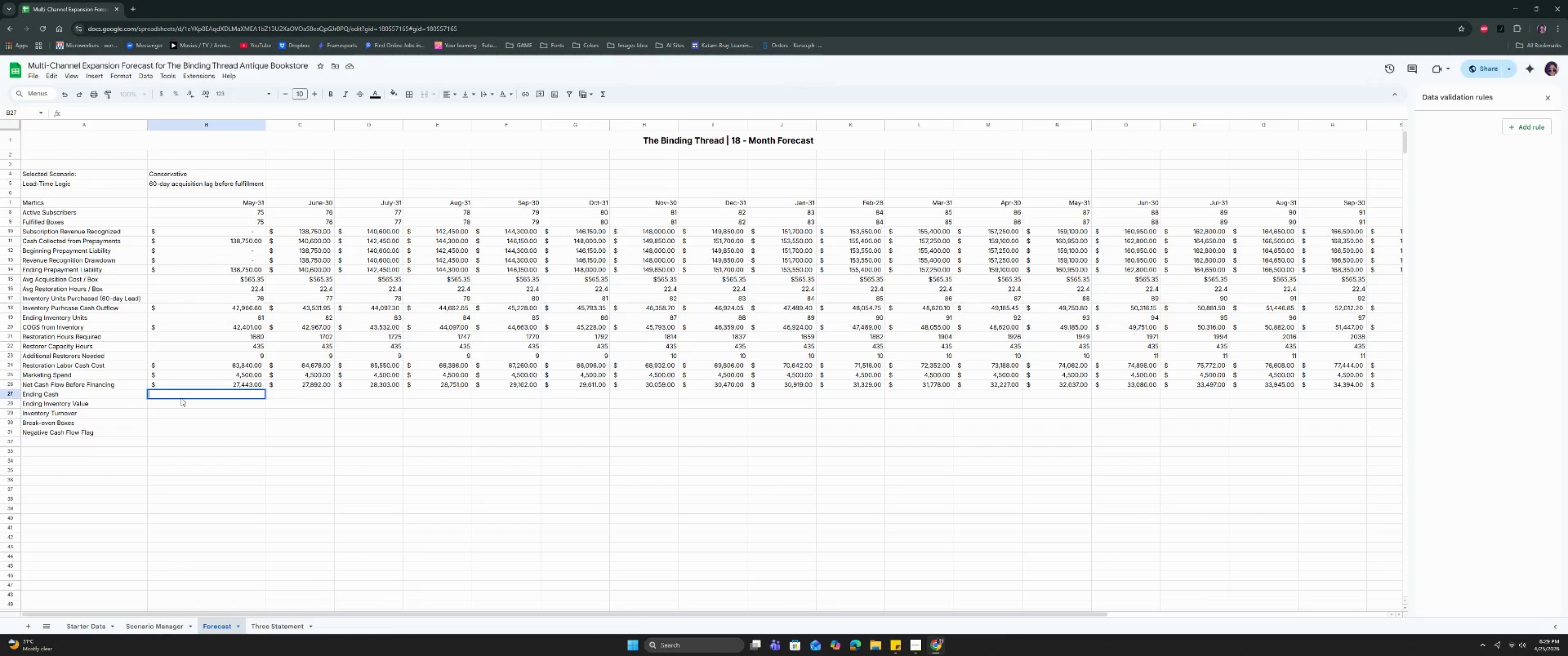 
key(Equal)
 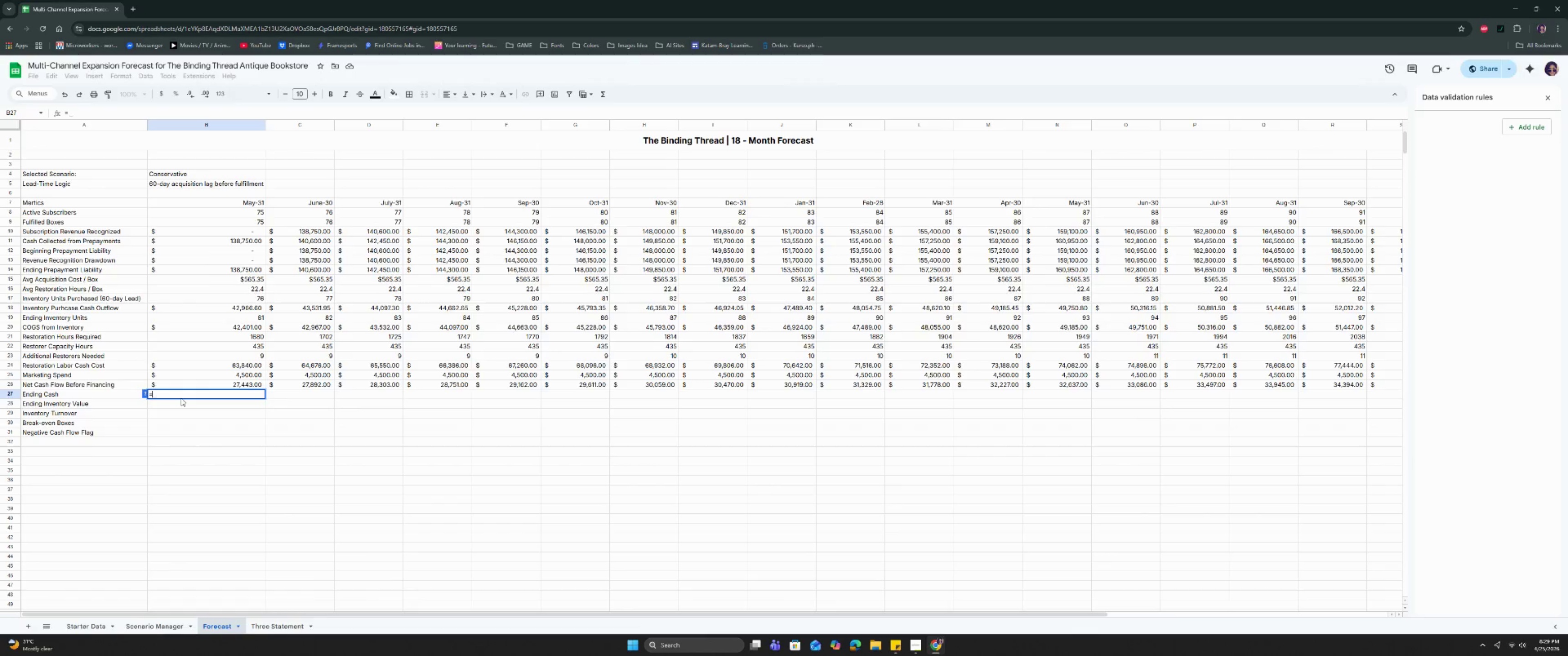 
key(Space)
 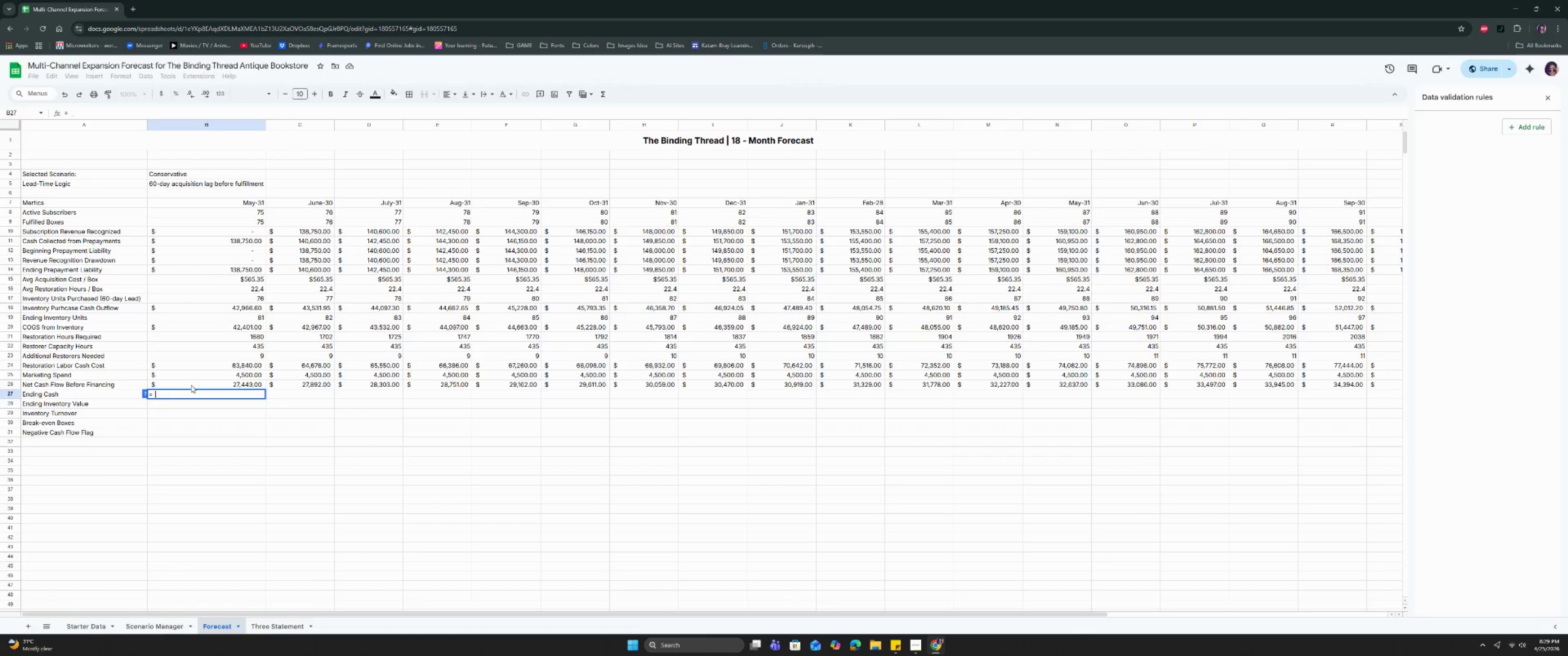 
left_click([191, 385])
 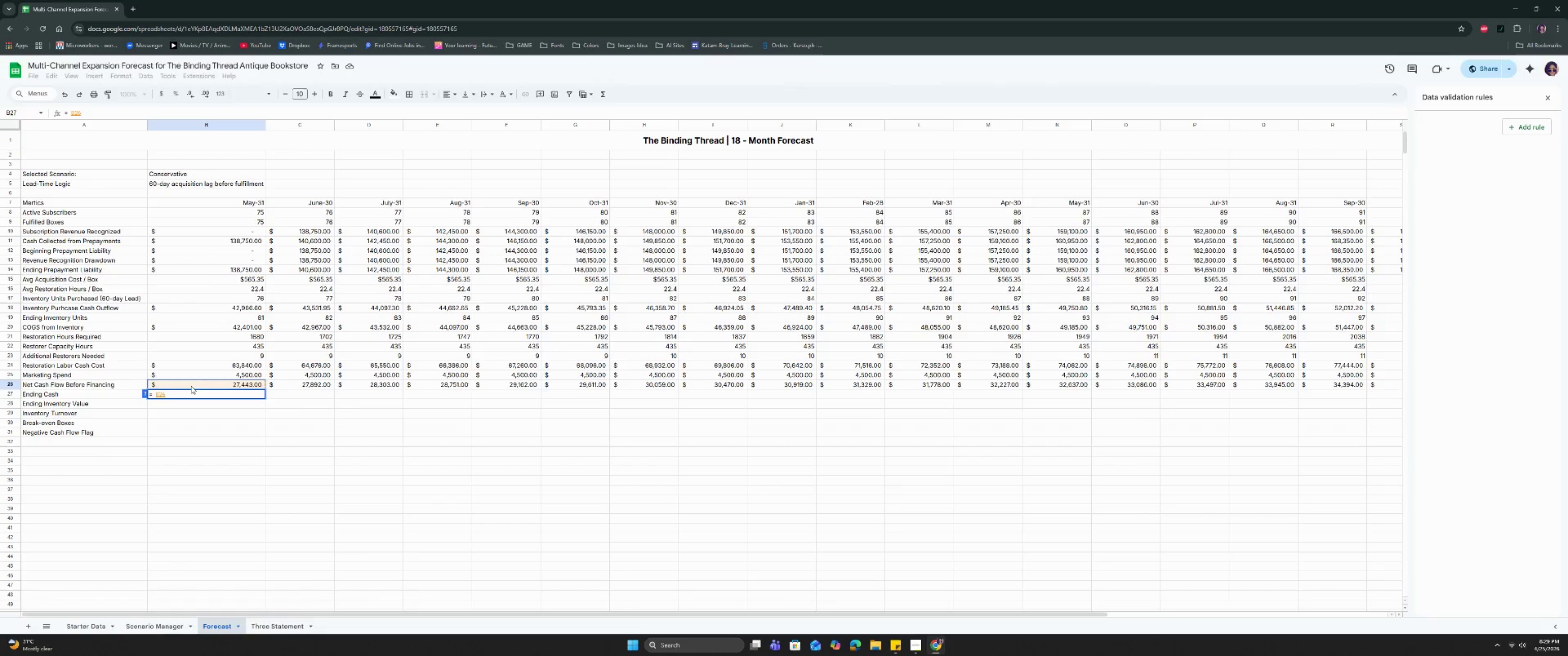 
key(Space)
 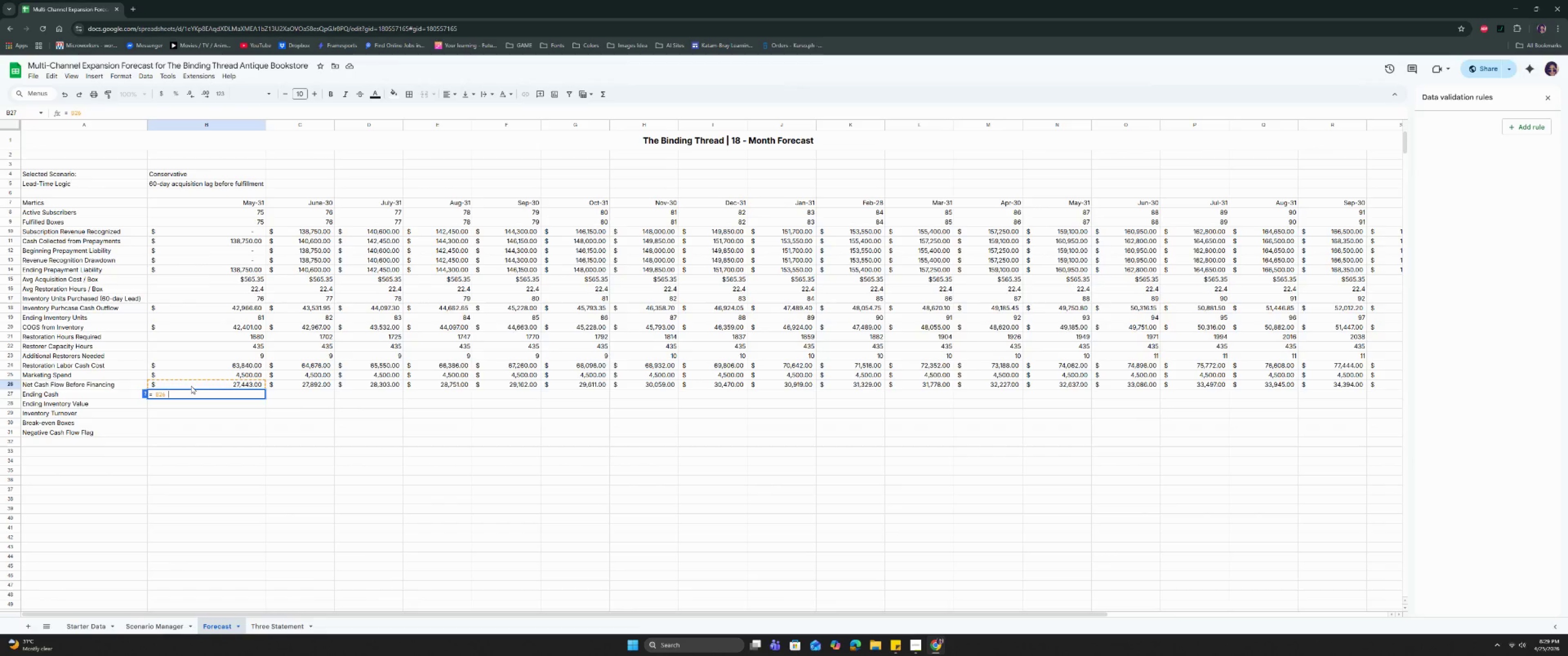 
key(Shift+Equal)
 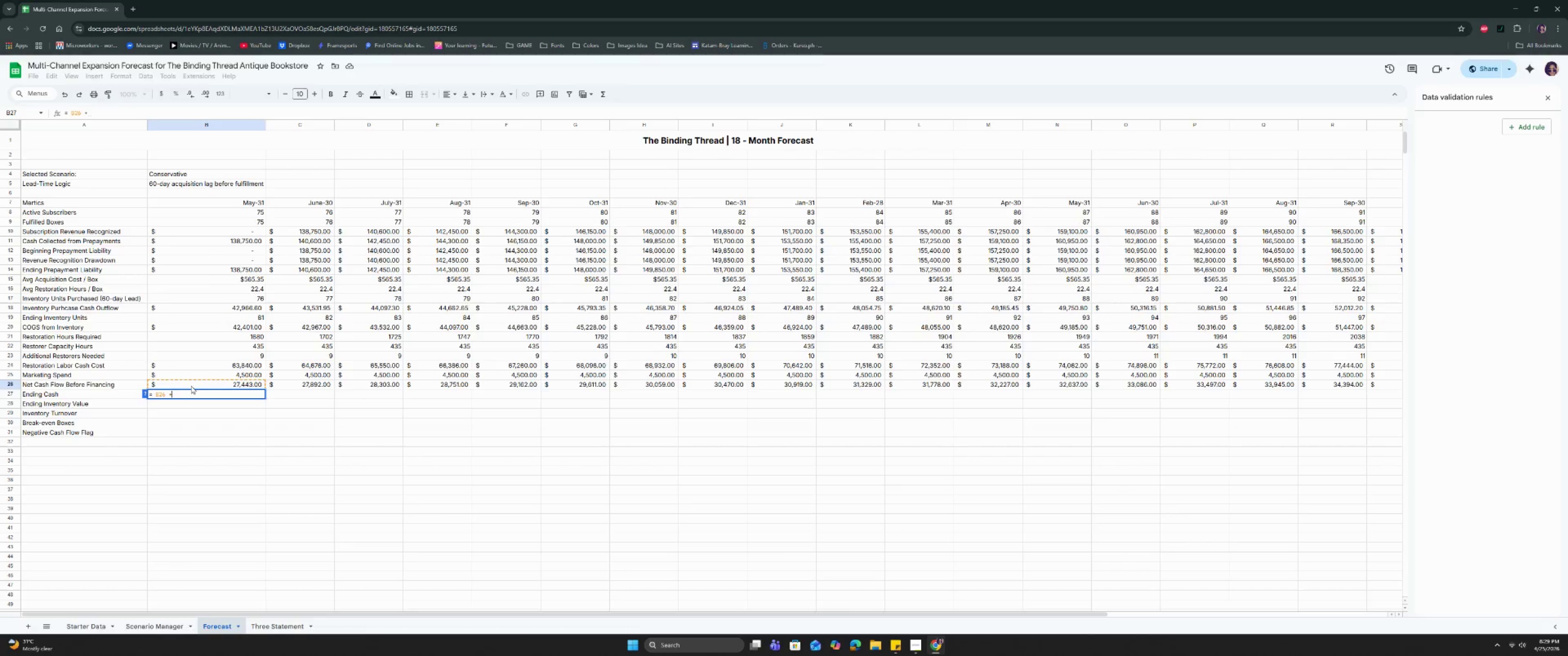 
key(Shift+Space)
 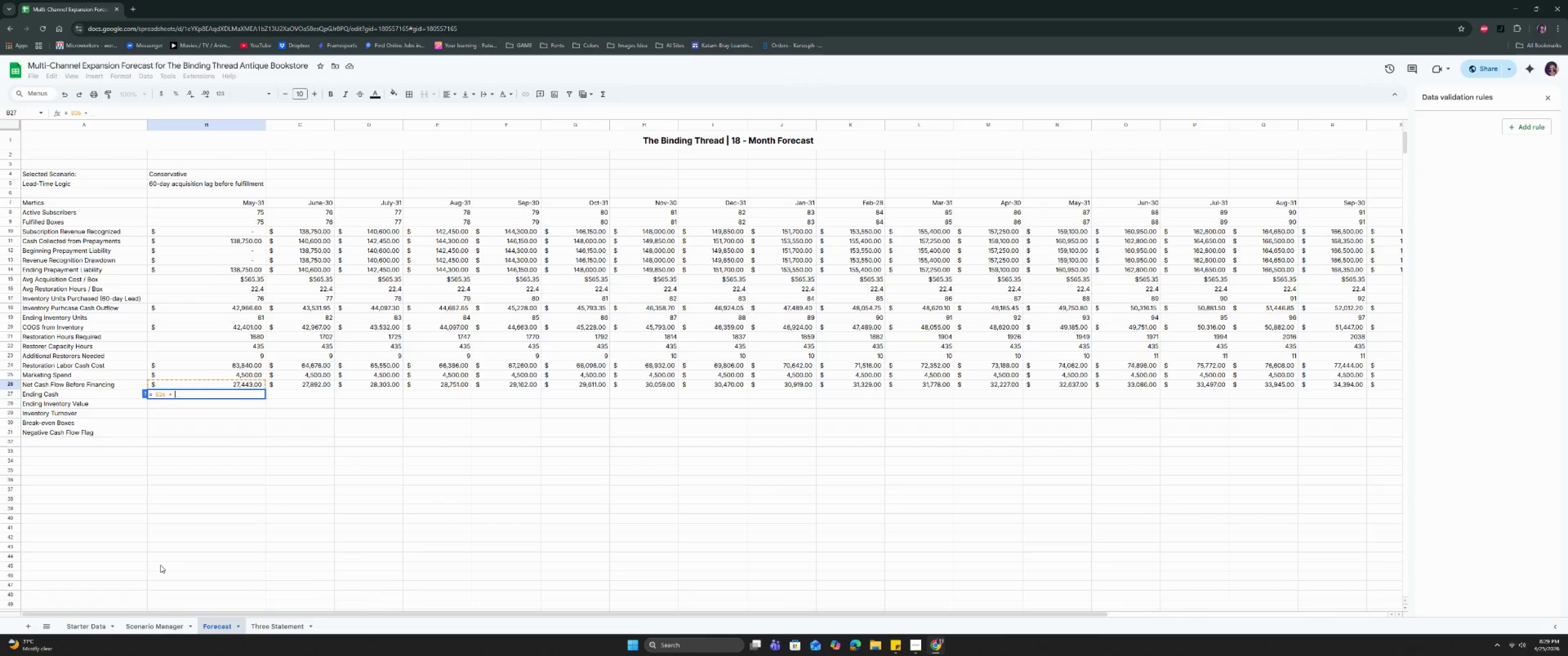 
left_click([154, 631])
 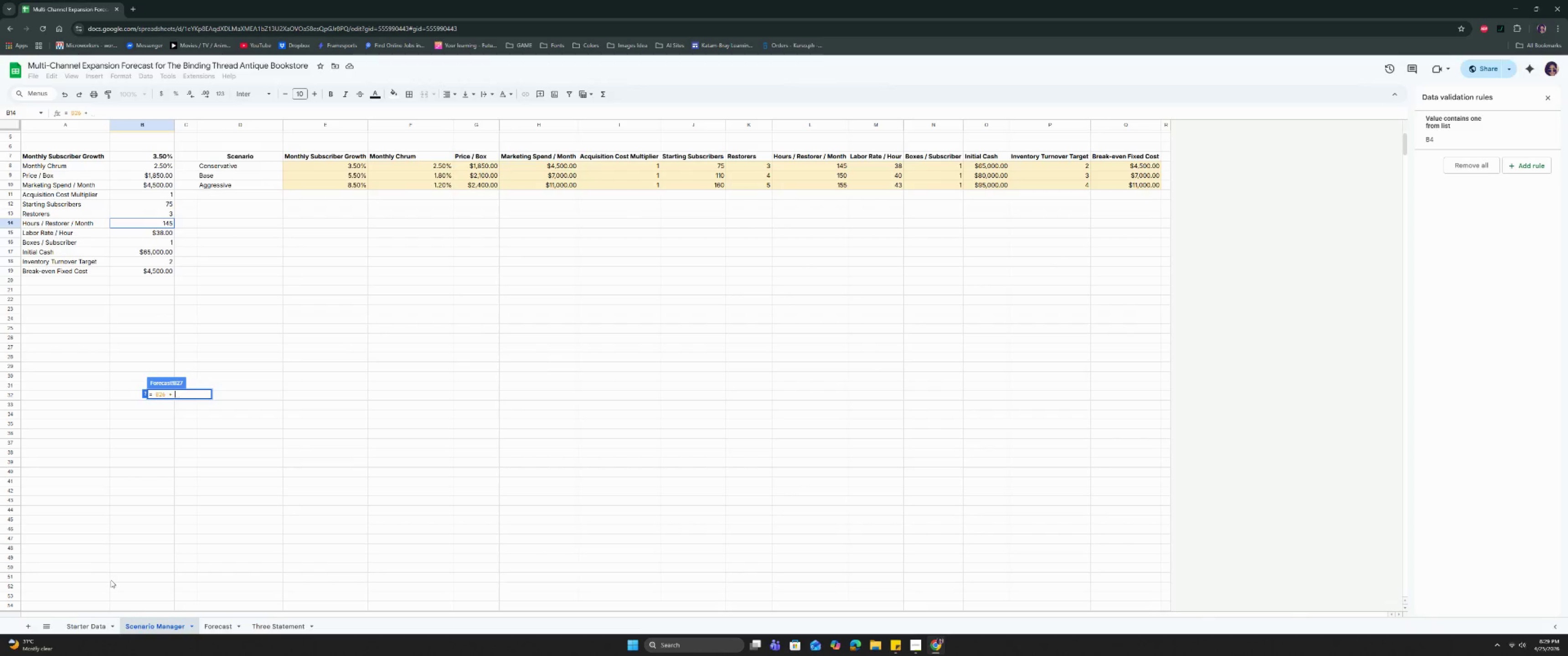 
left_click([134, 252])
 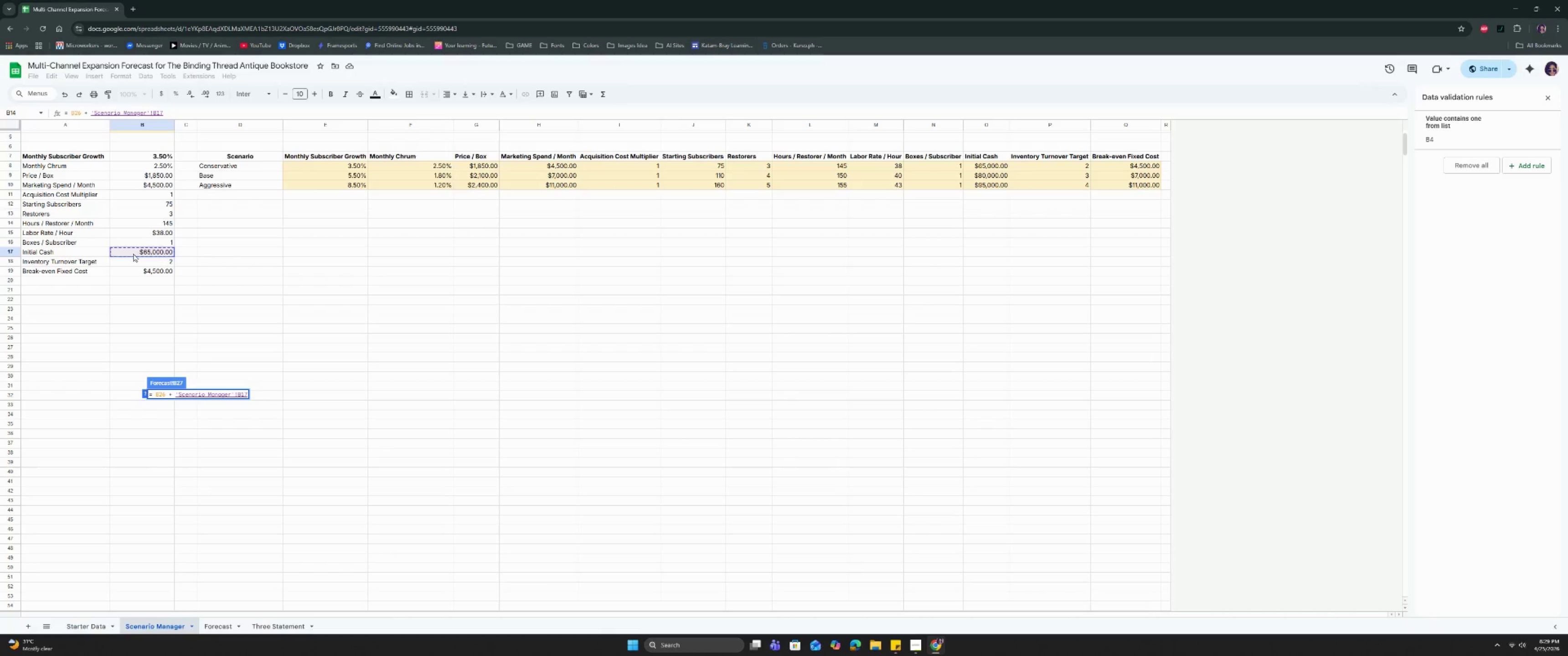 
wait(5.38)
 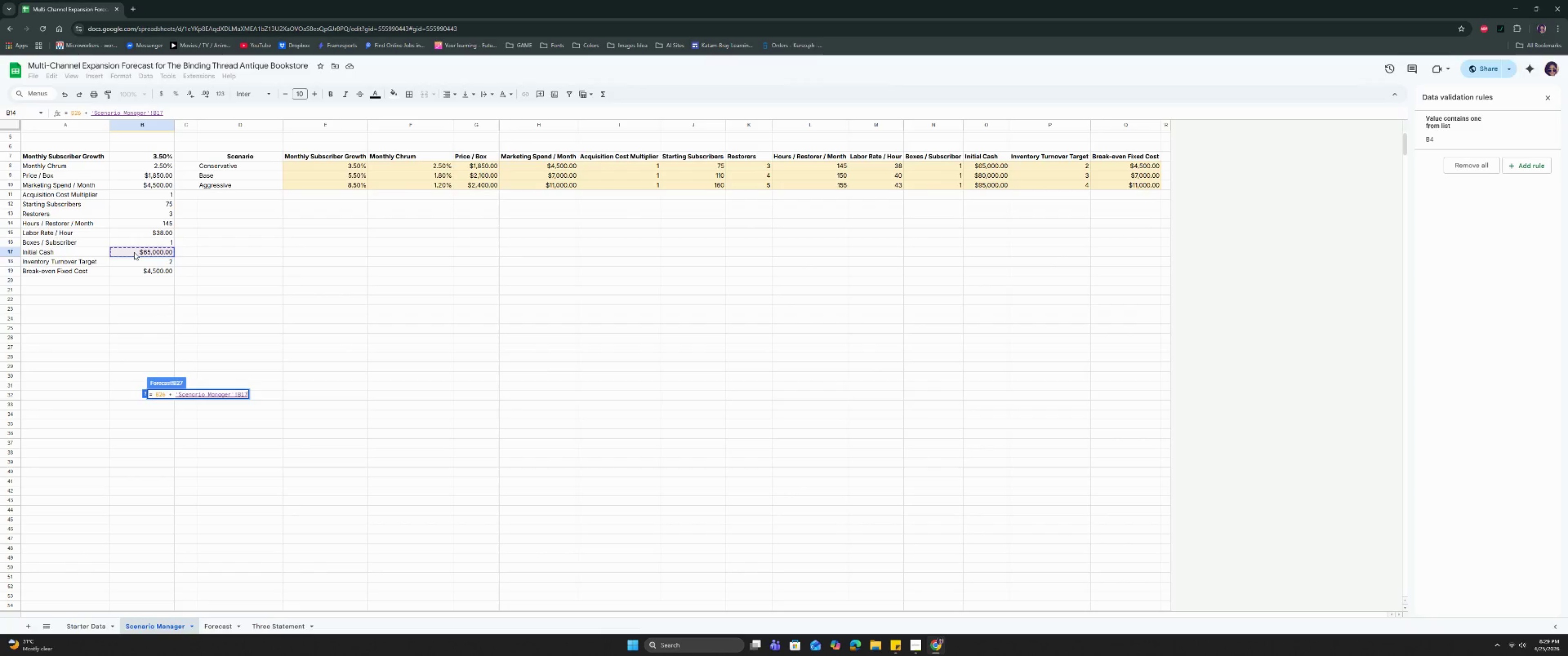 
key(Enter)
 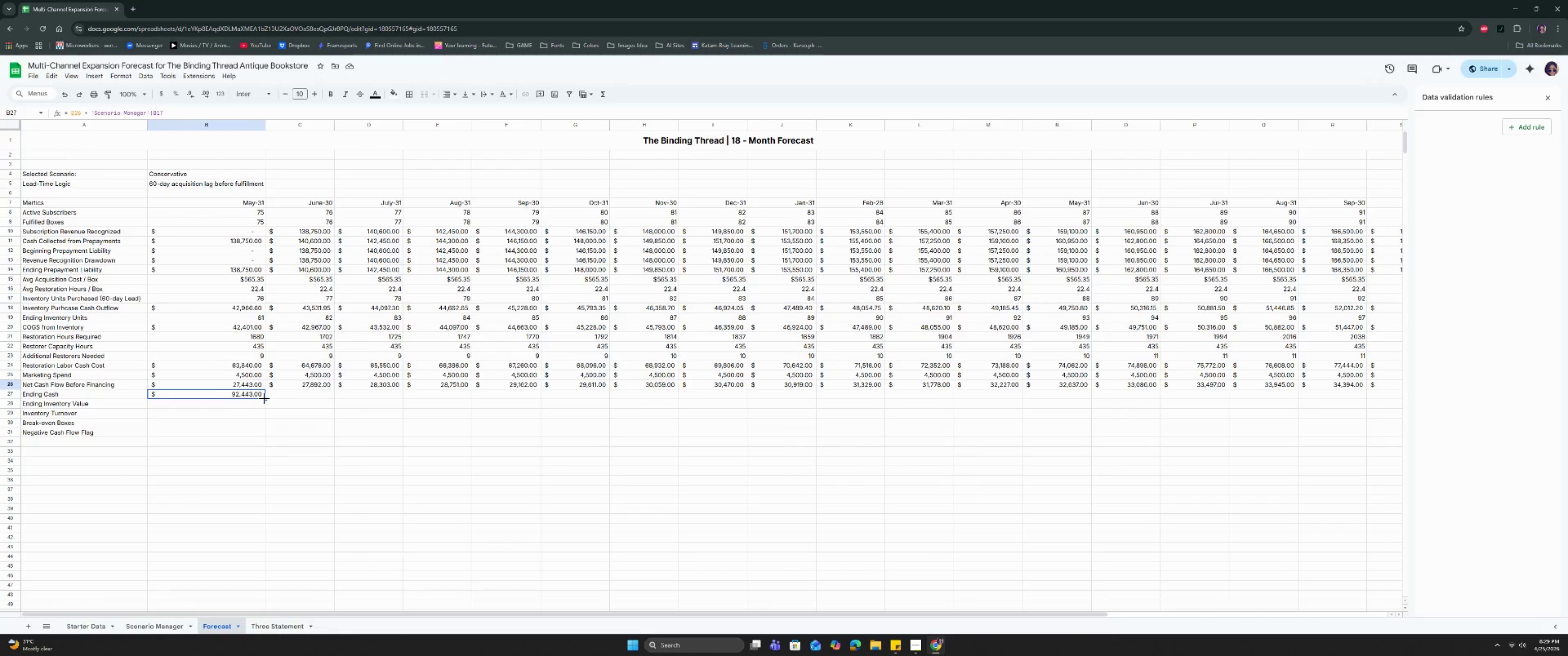 
wait(7.58)
 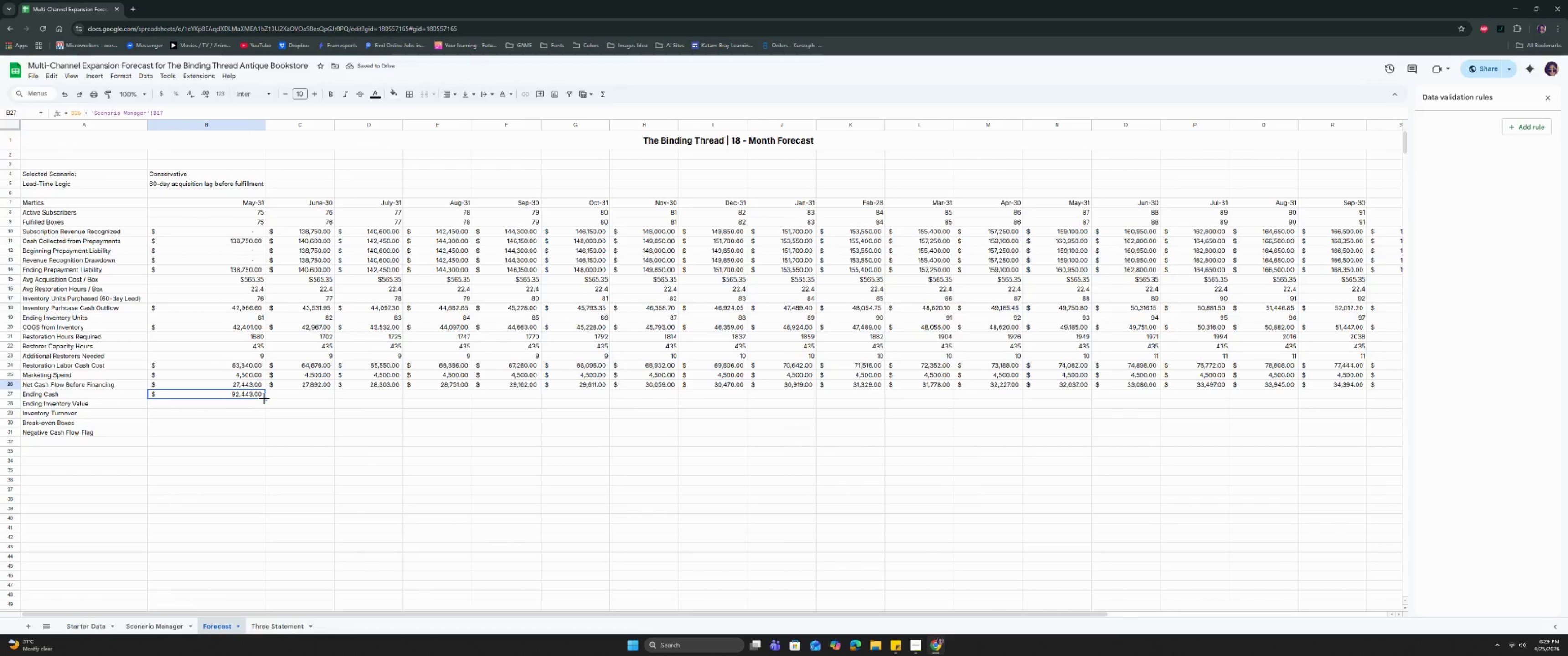 
left_click_drag(start_coordinate=[265, 398], to_coordinate=[1339, 398])
 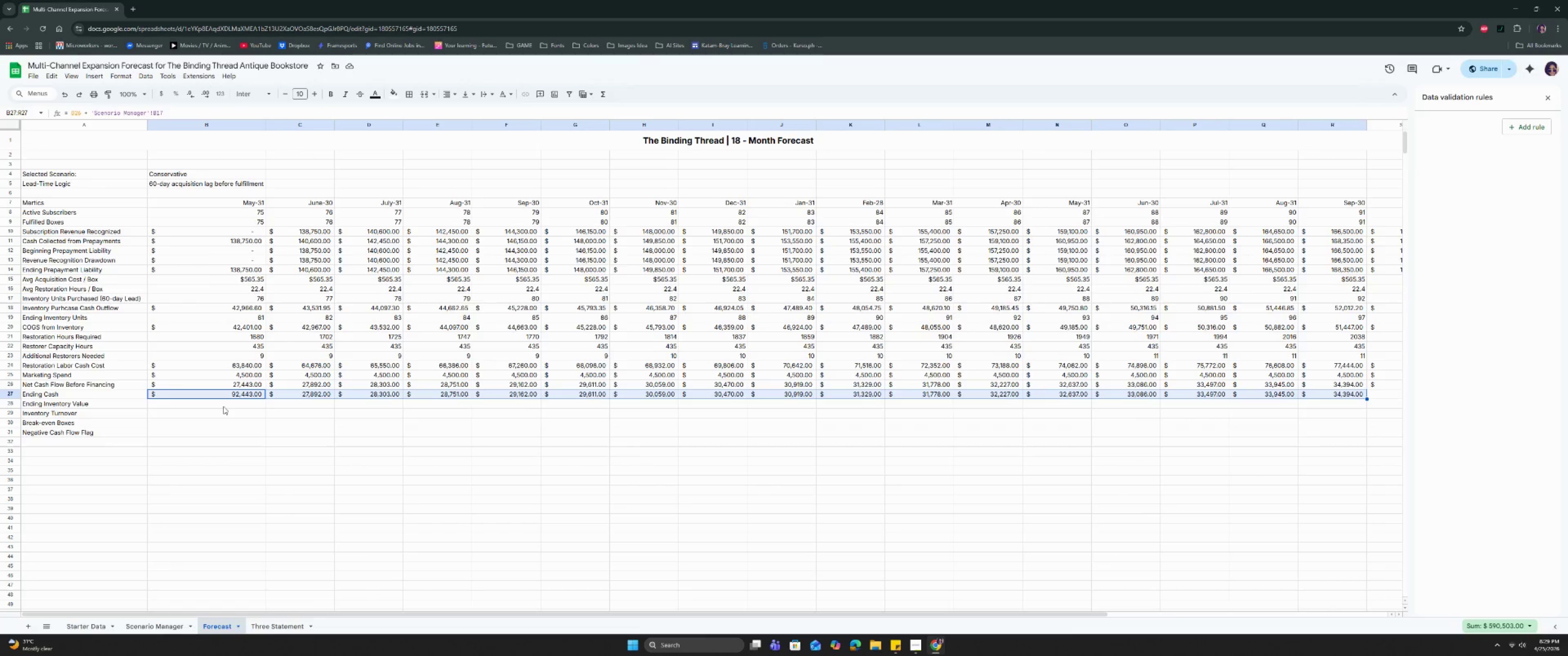 
wait(13.52)
 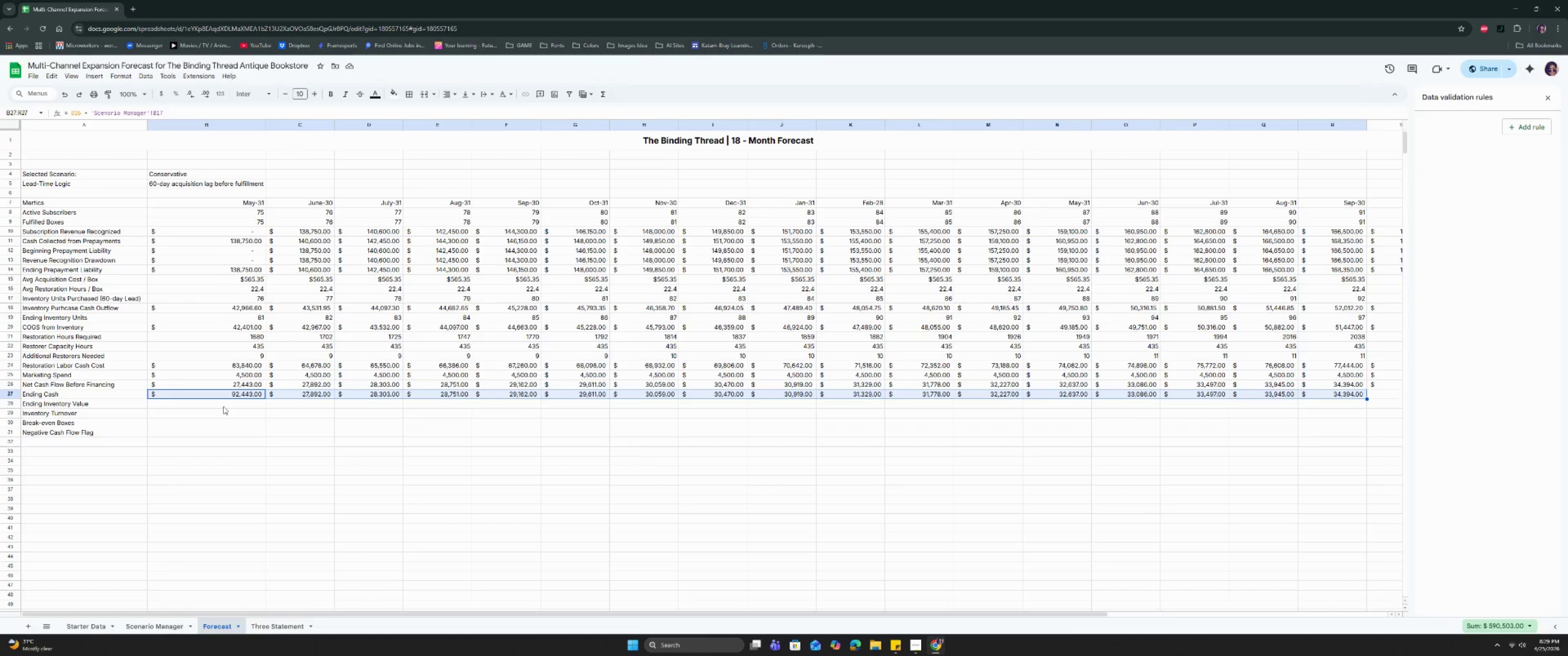 
left_click([290, 390])
 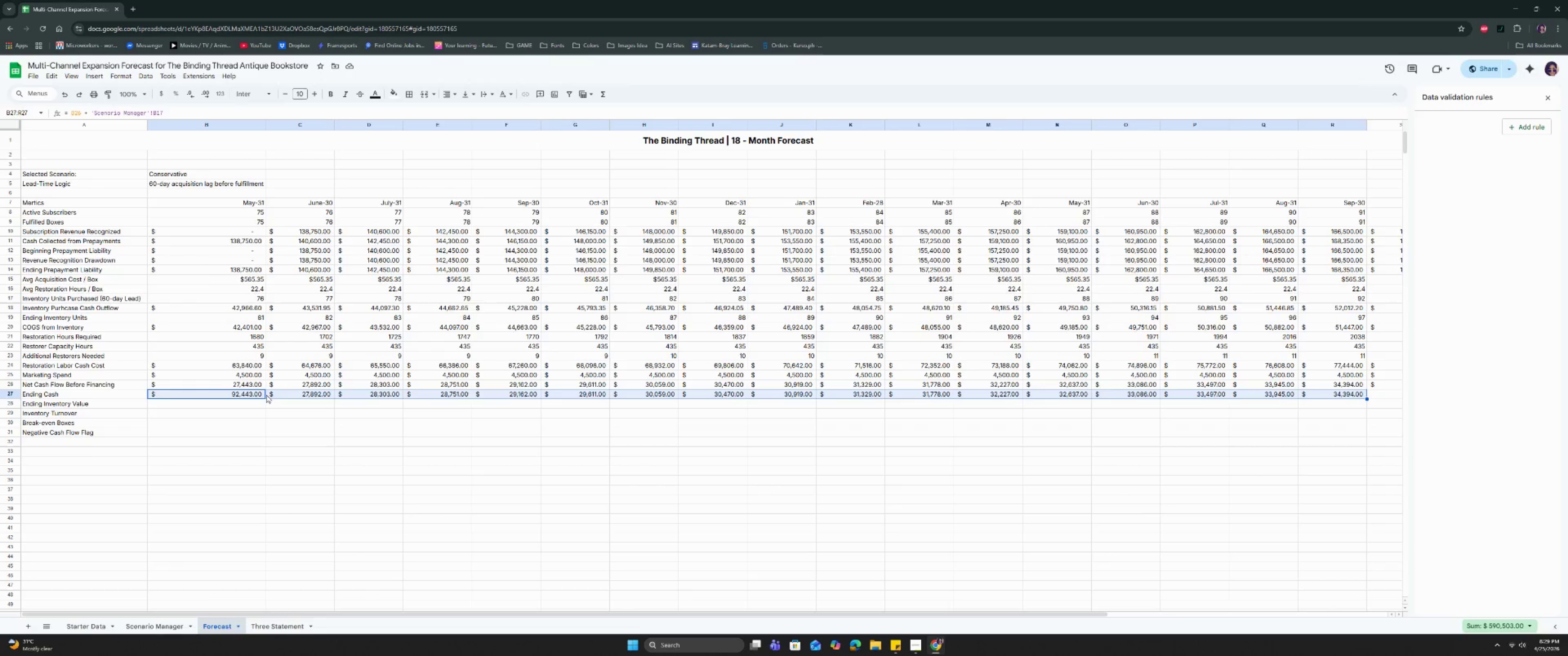 
left_click([242, 393])
 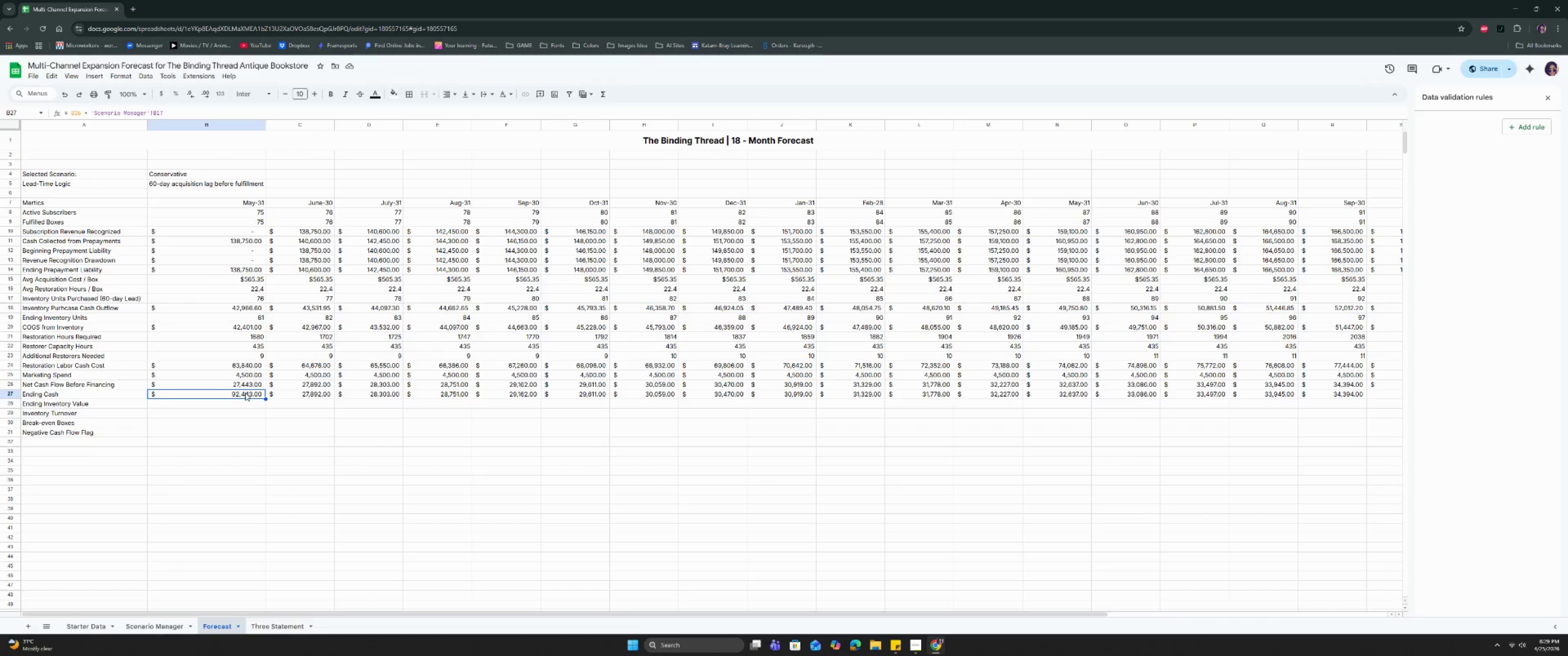 
left_click([309, 398])
 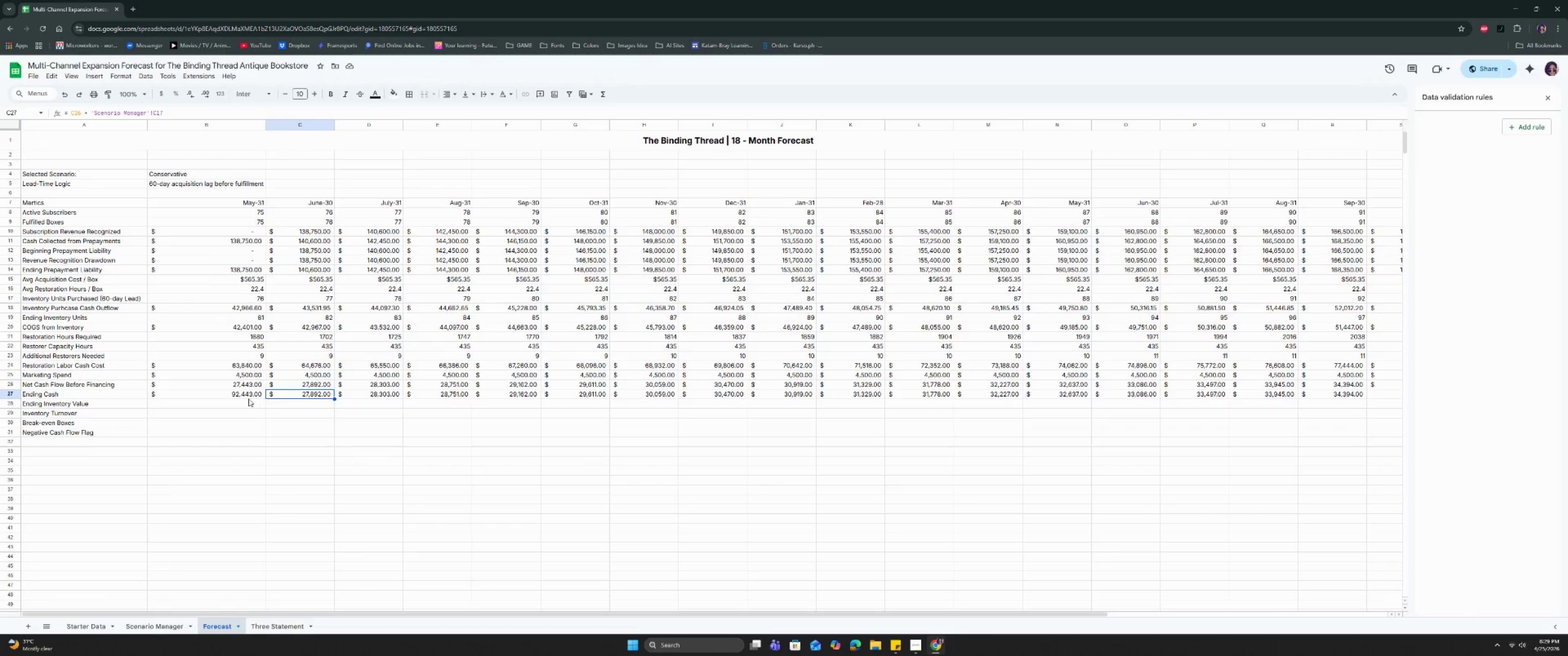 
double_click([248, 399])
 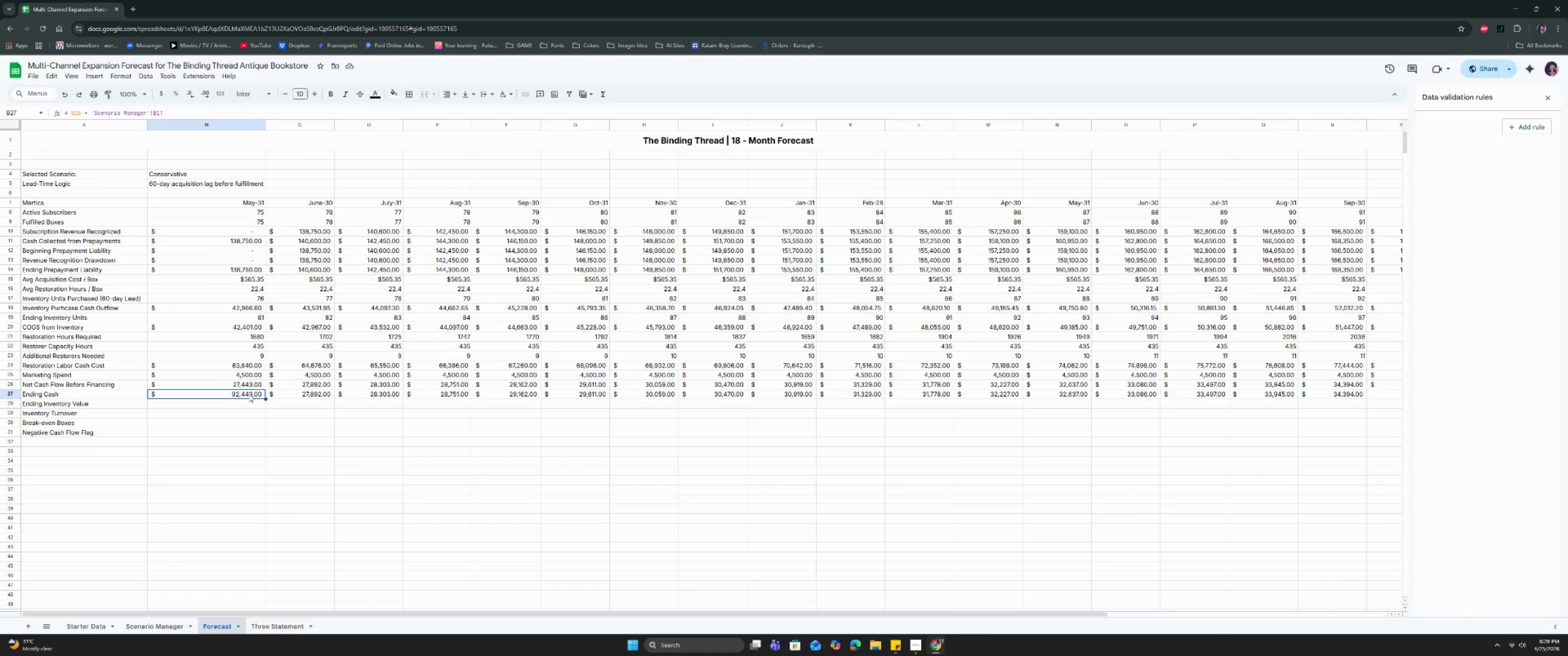 
double_click([249, 394])
 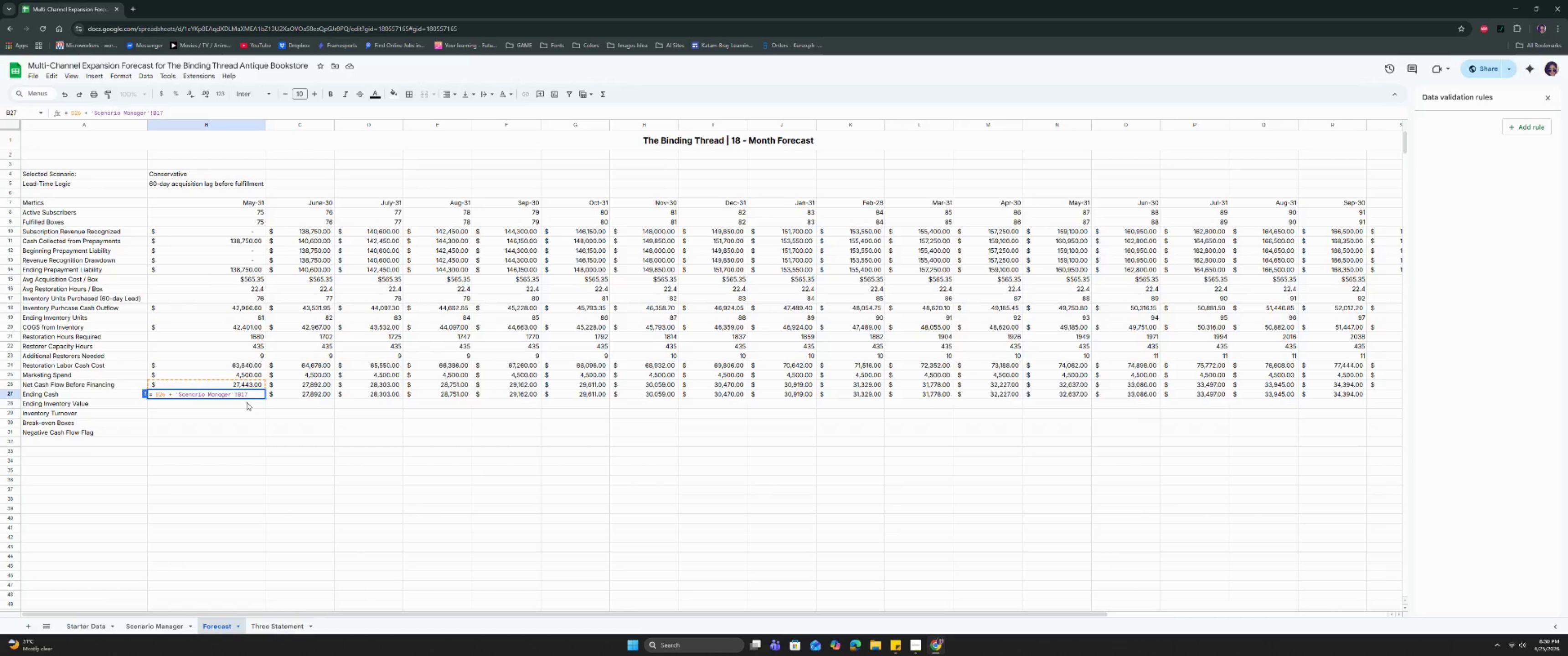 
left_click([237, 430])
 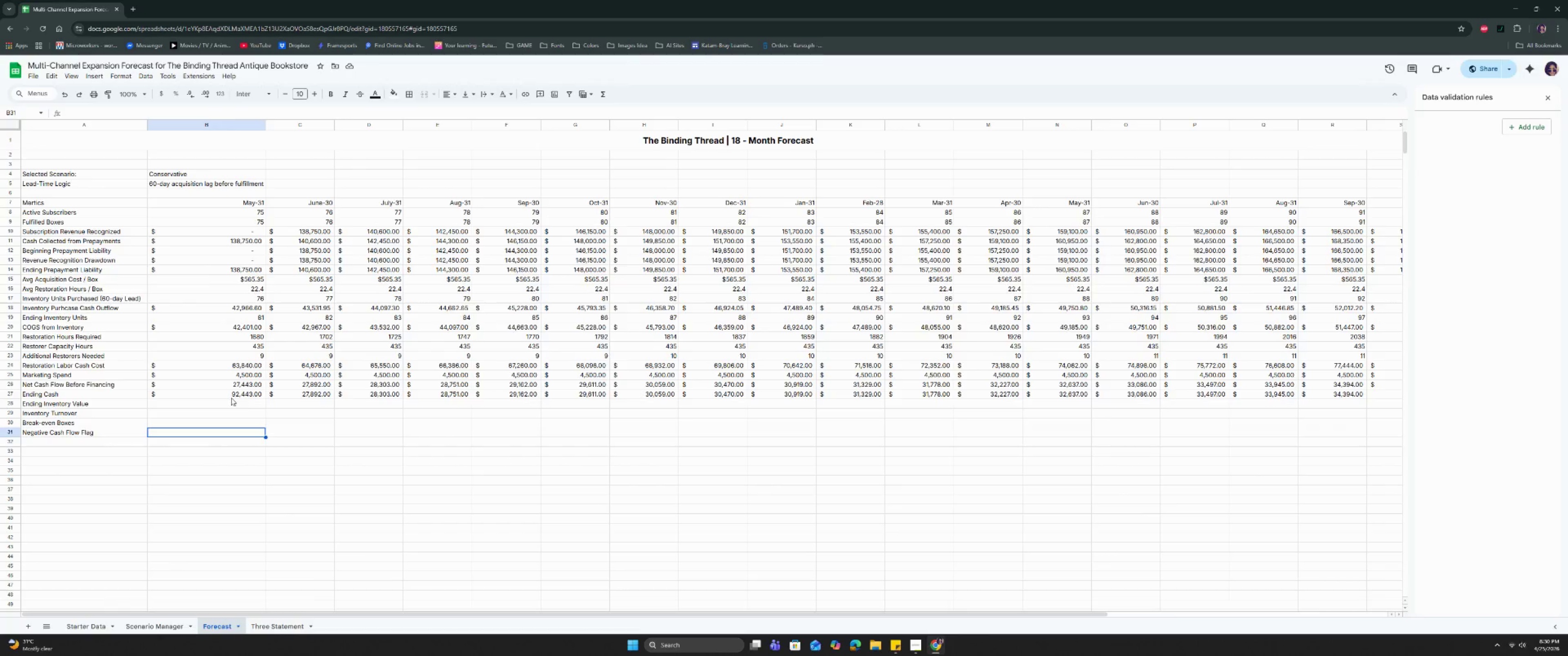 
left_click([231, 395])
 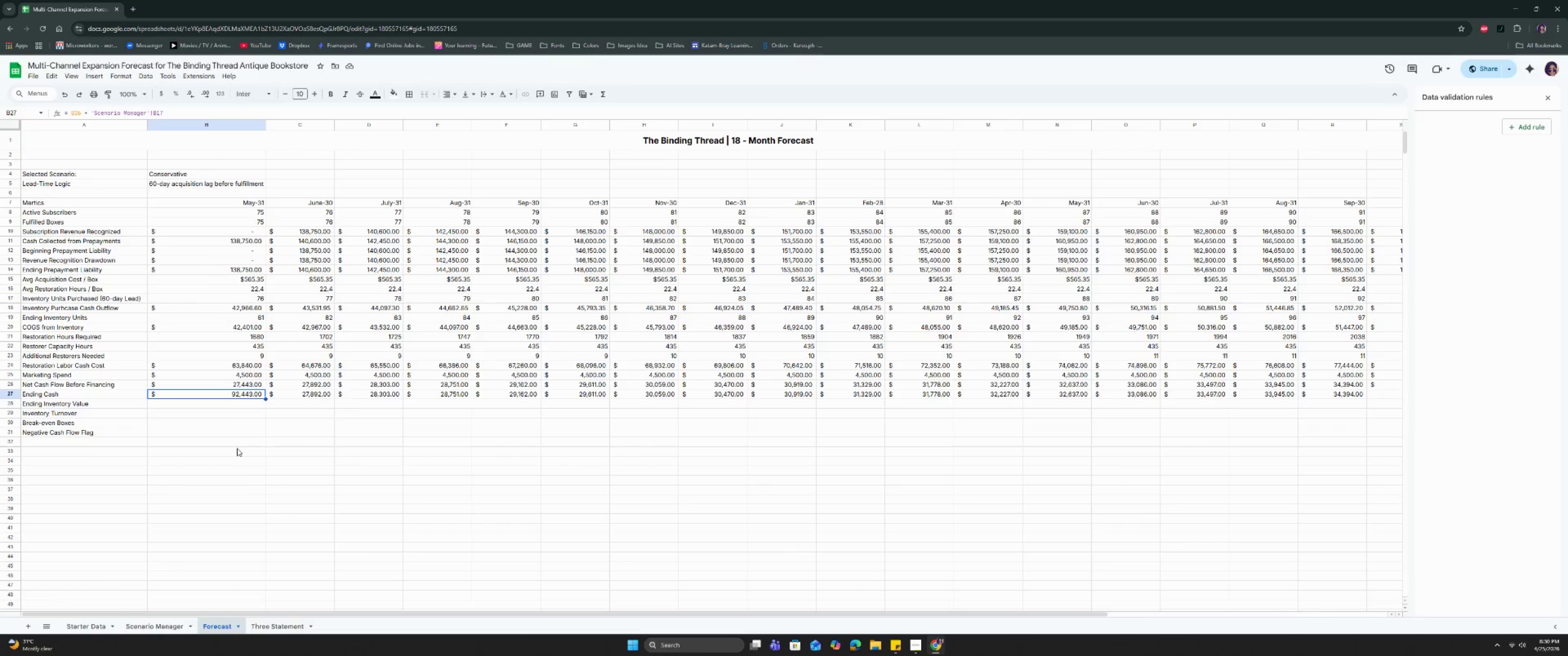 
left_click([287, 393])
 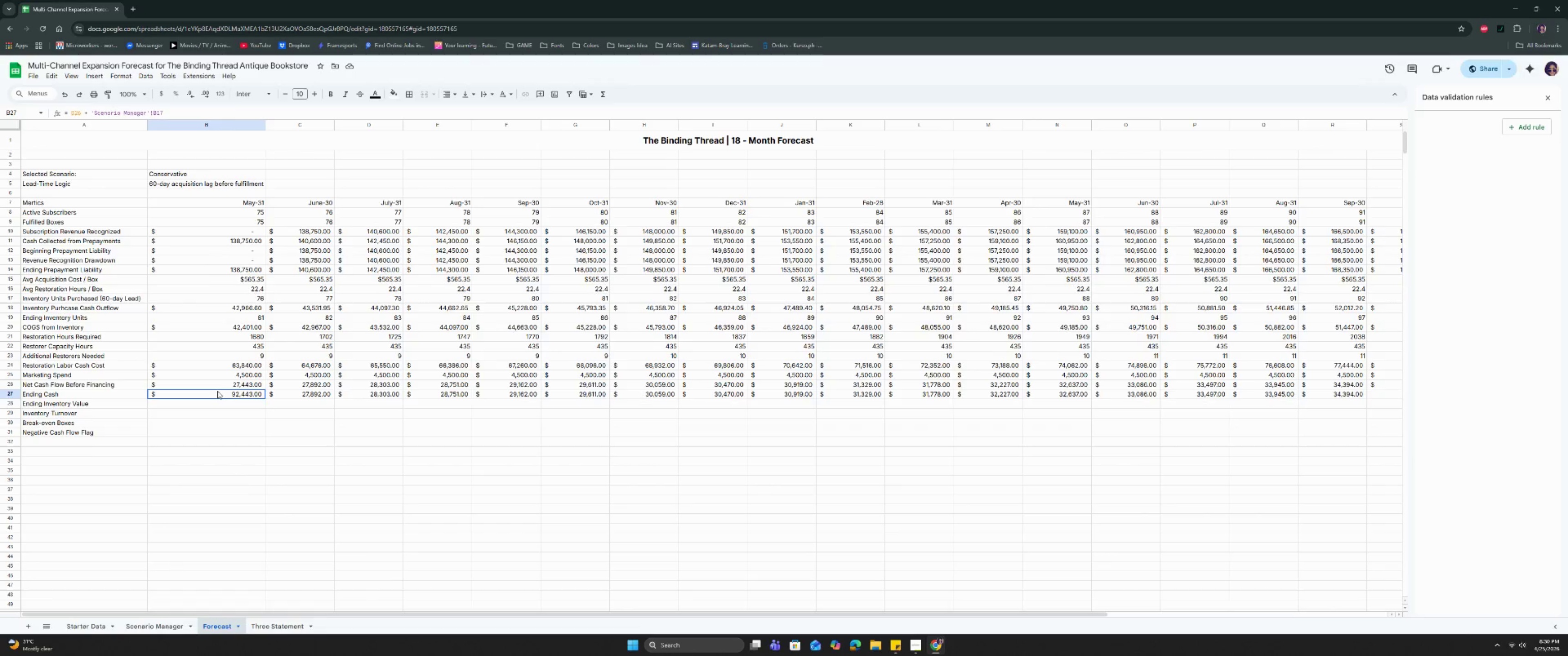 
double_click([217, 391])
 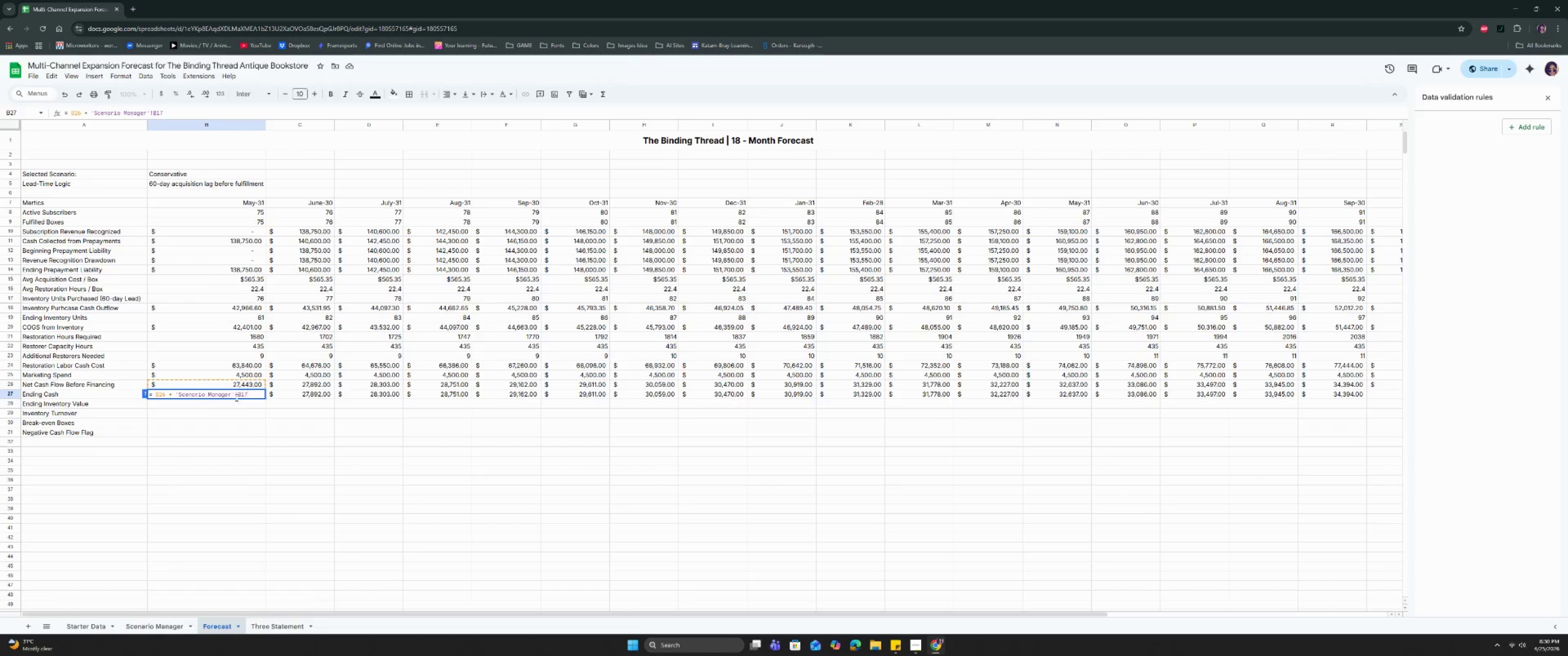 
left_click([237, 396])
 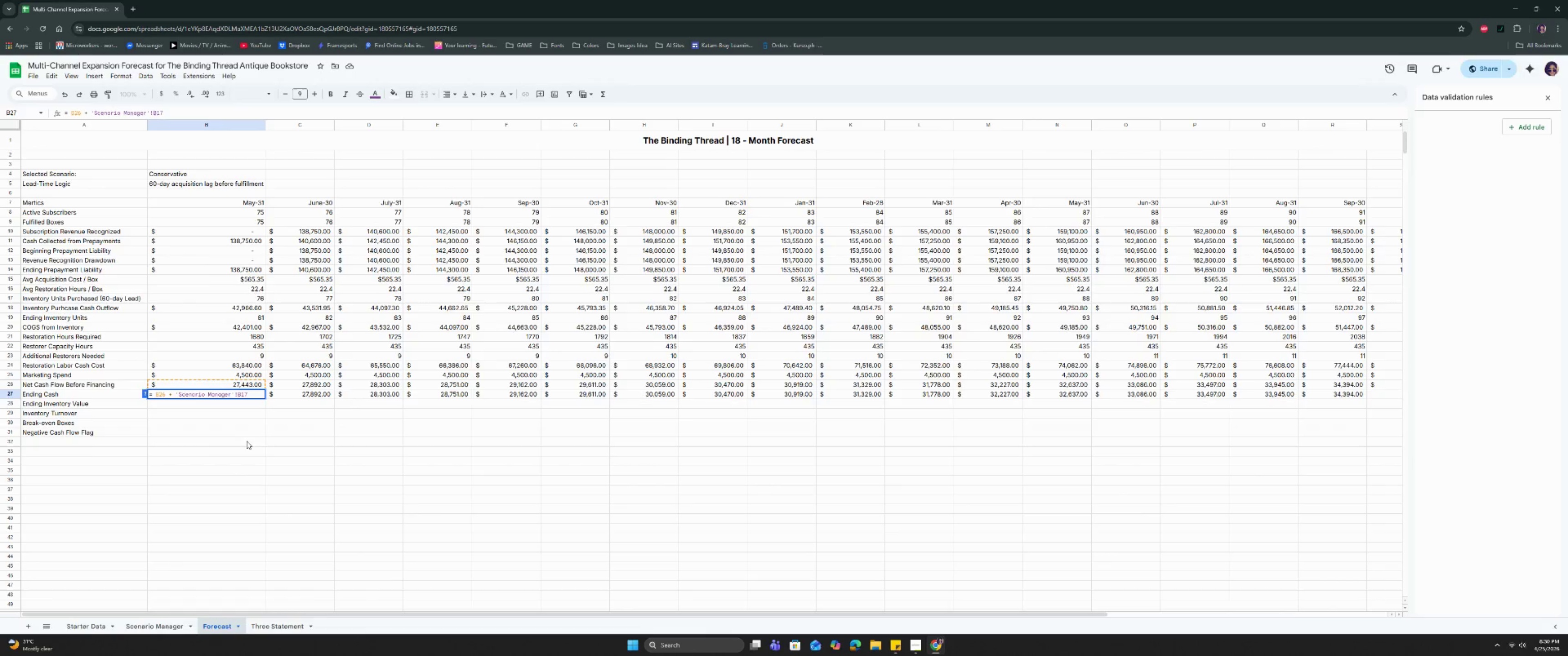 
key(Shift+ShiftRight)
 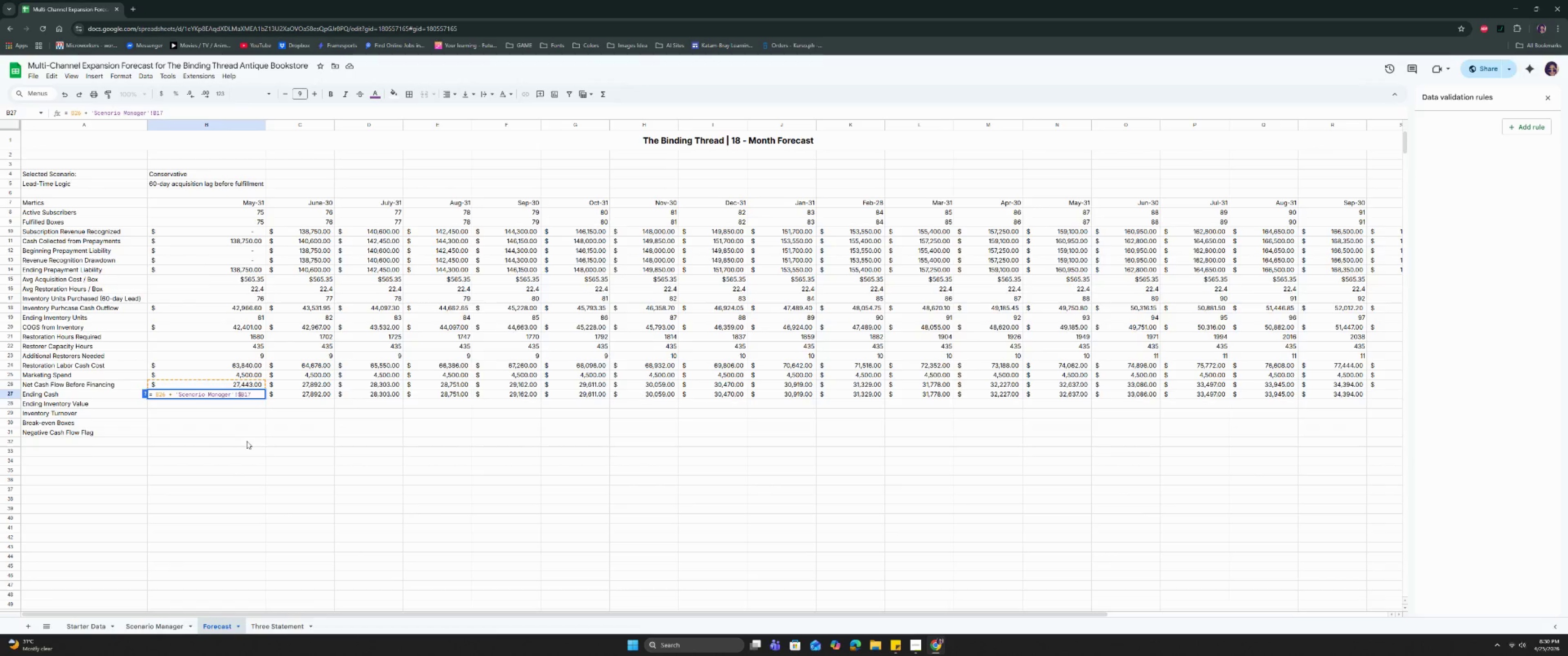 
key(Shift+4)
 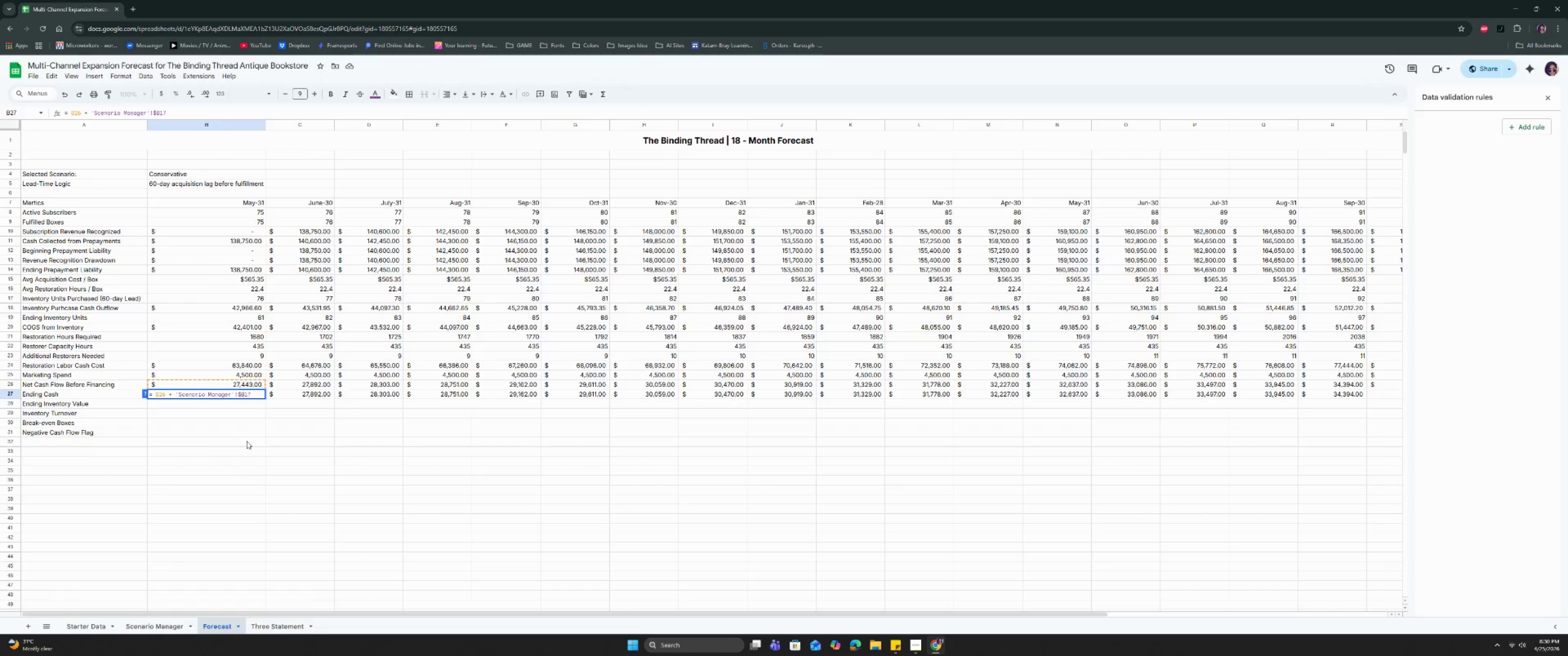 
key(ArrowRight)
 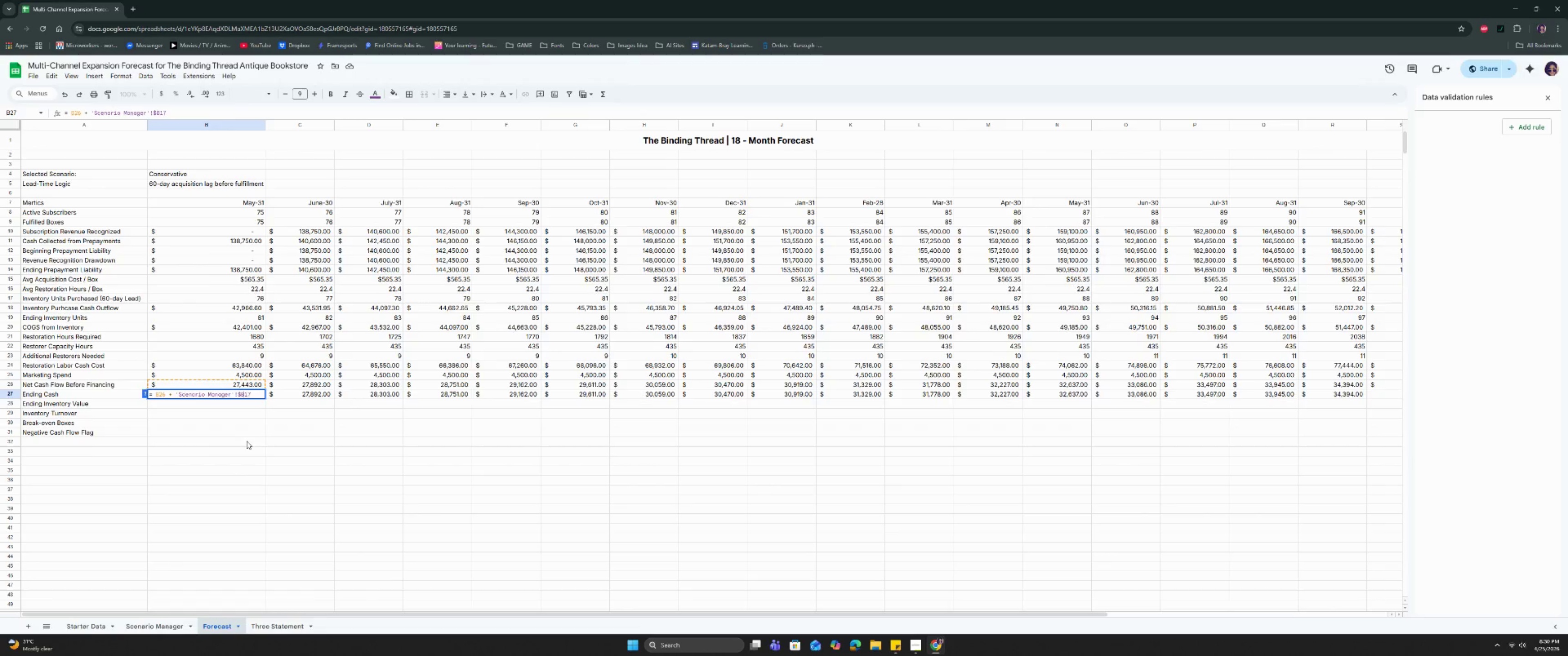 
key(Shift+ShiftRight)
 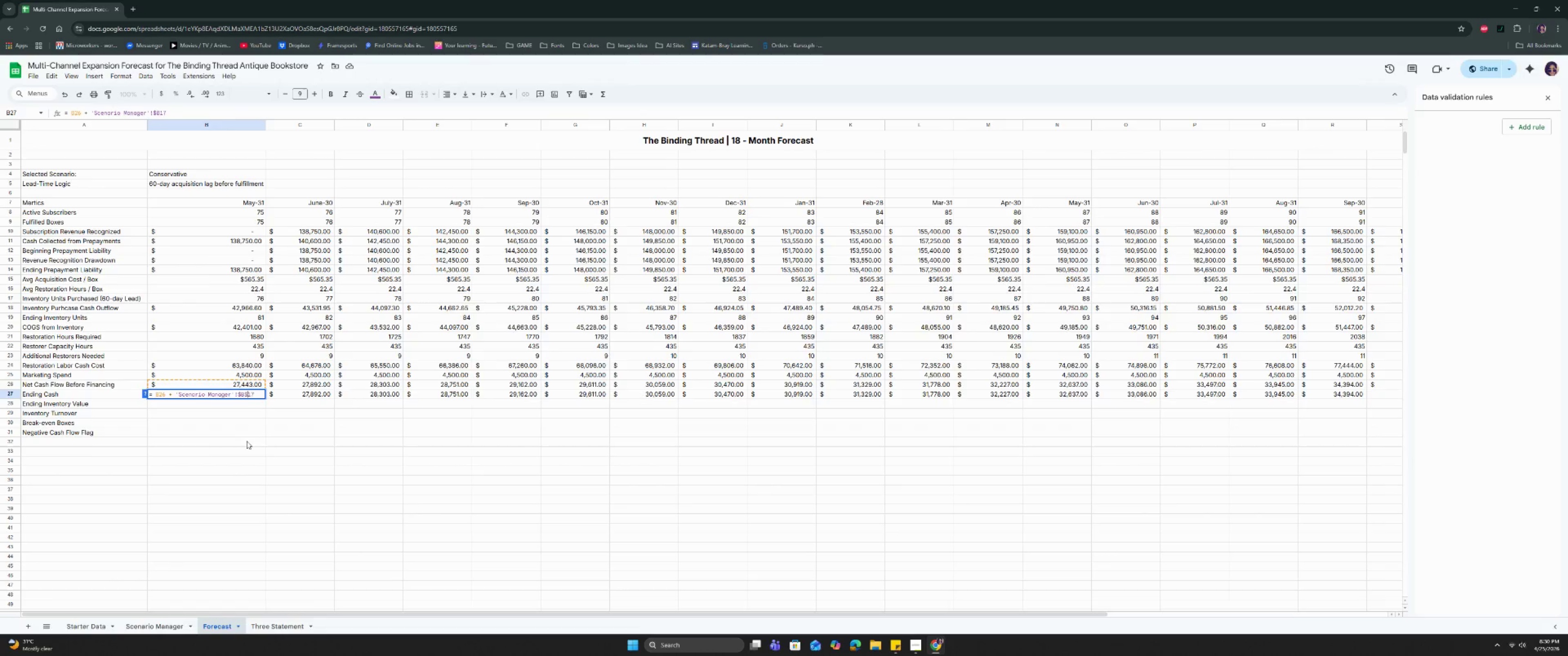 
key(Shift+4)
 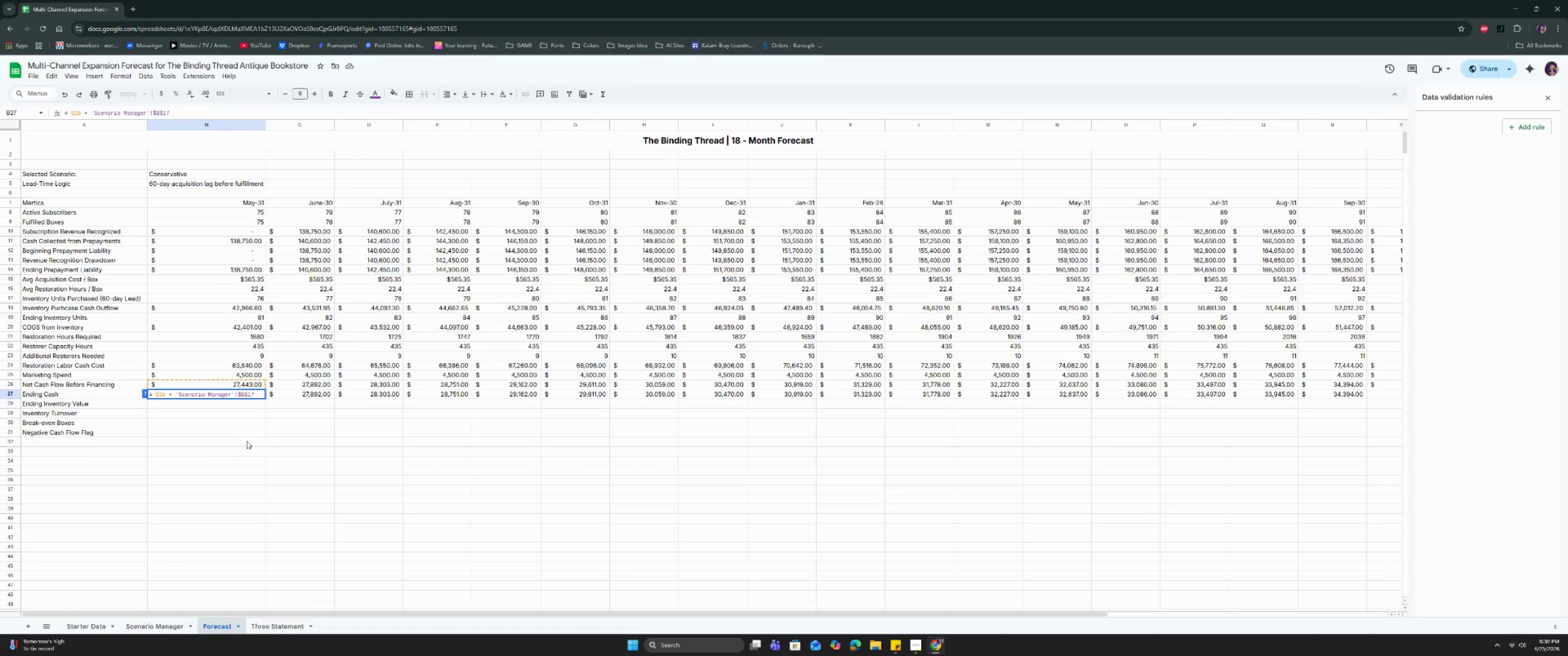 
key(Enter)
 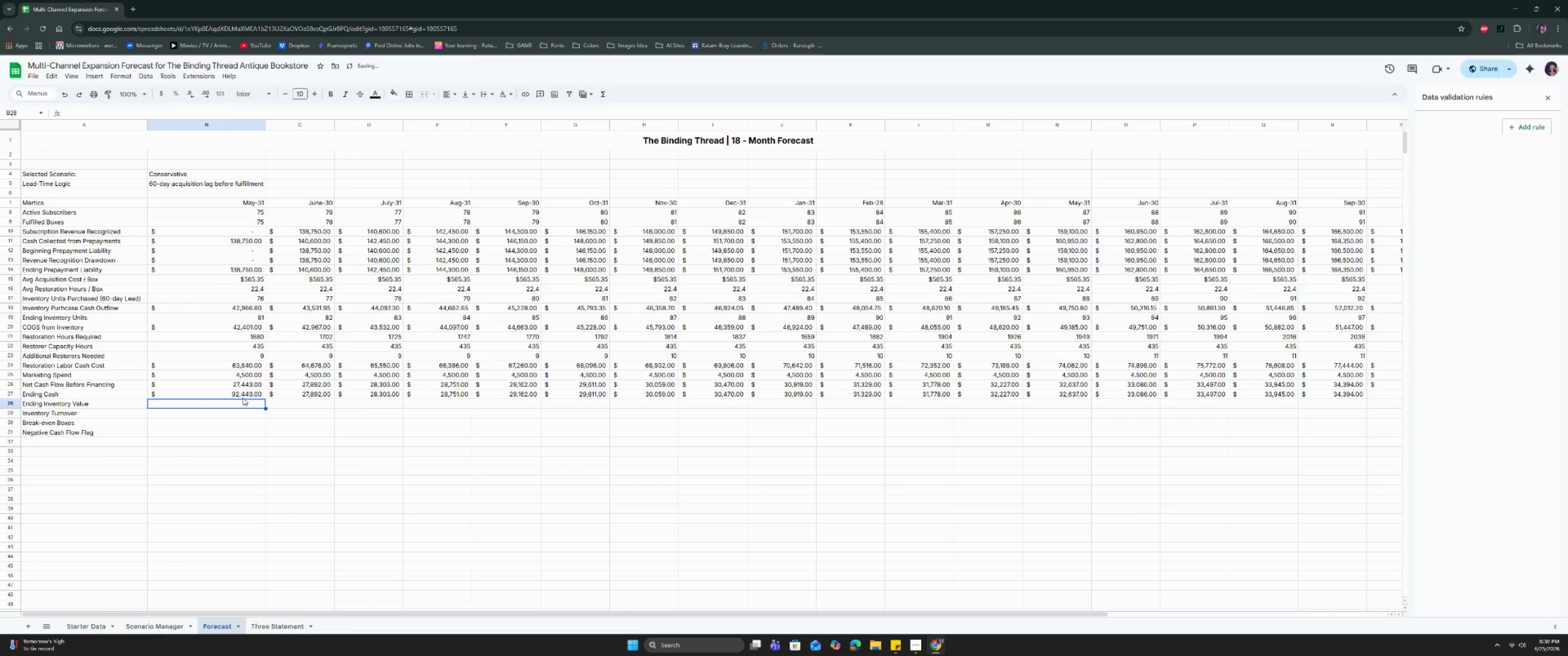 
left_click([243, 392])
 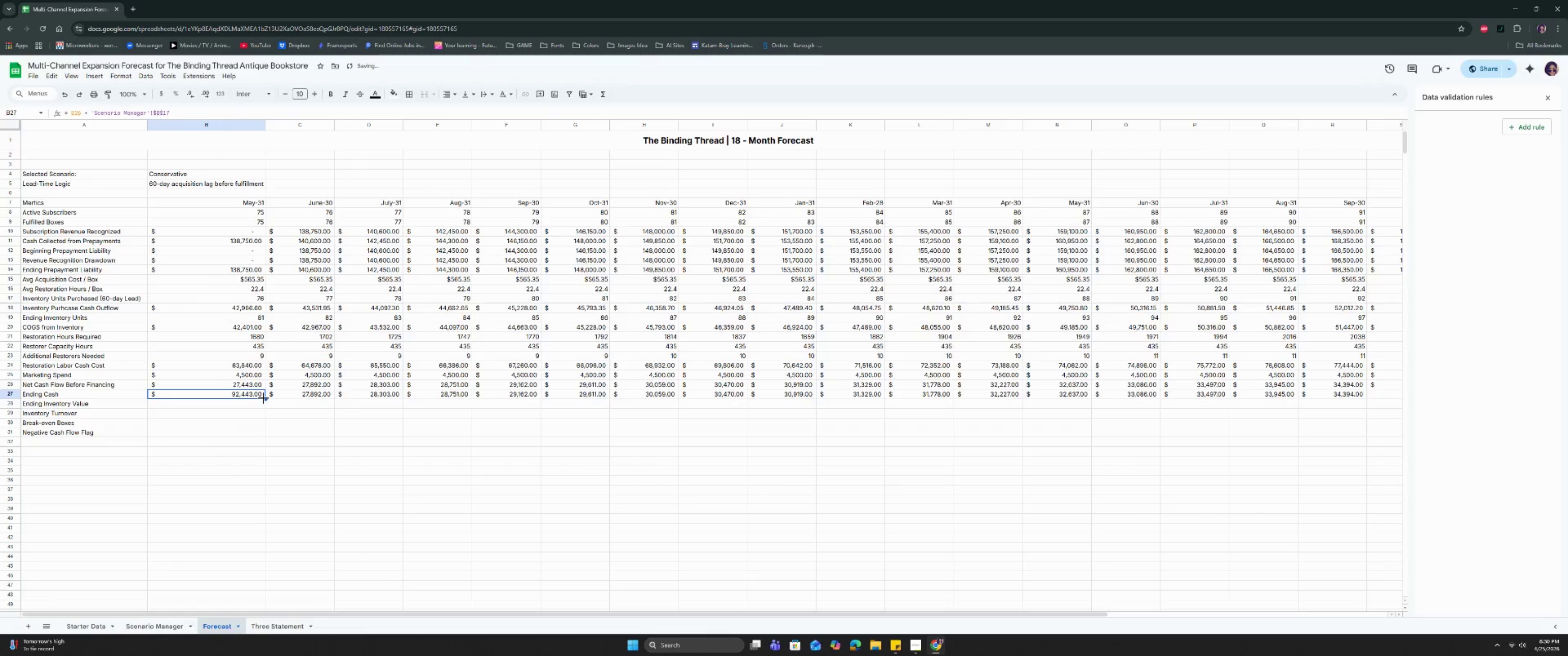 
left_click_drag(start_coordinate=[264, 399], to_coordinate=[1353, 406])
 